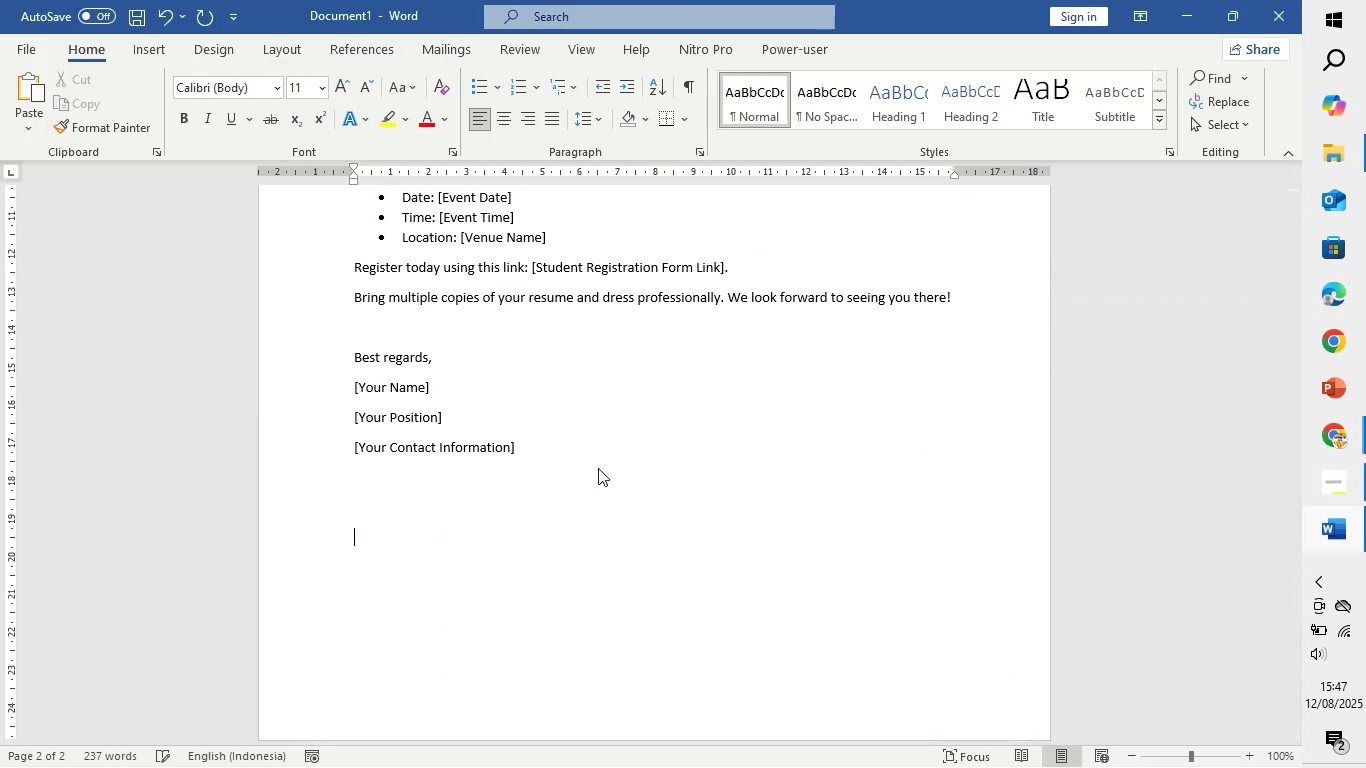 
key(Enter)
 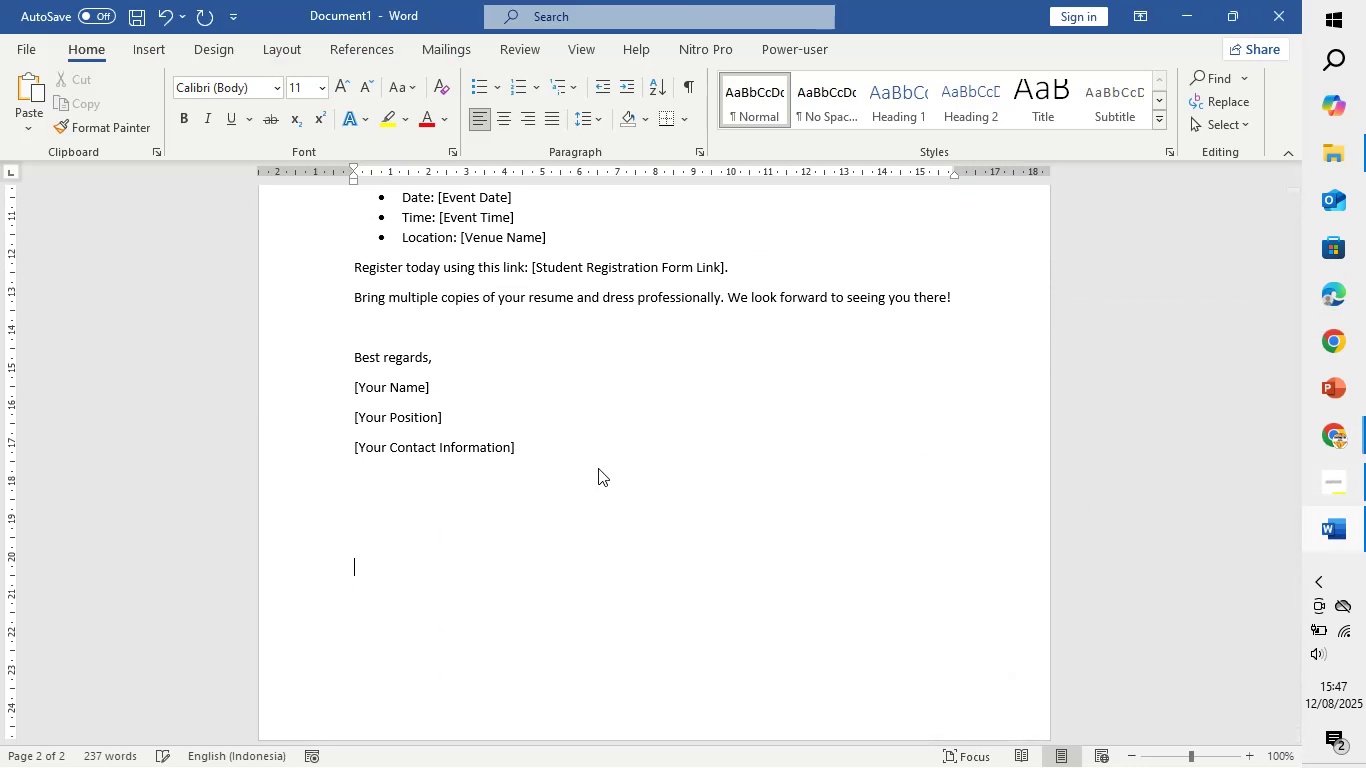 
key(Enter)
 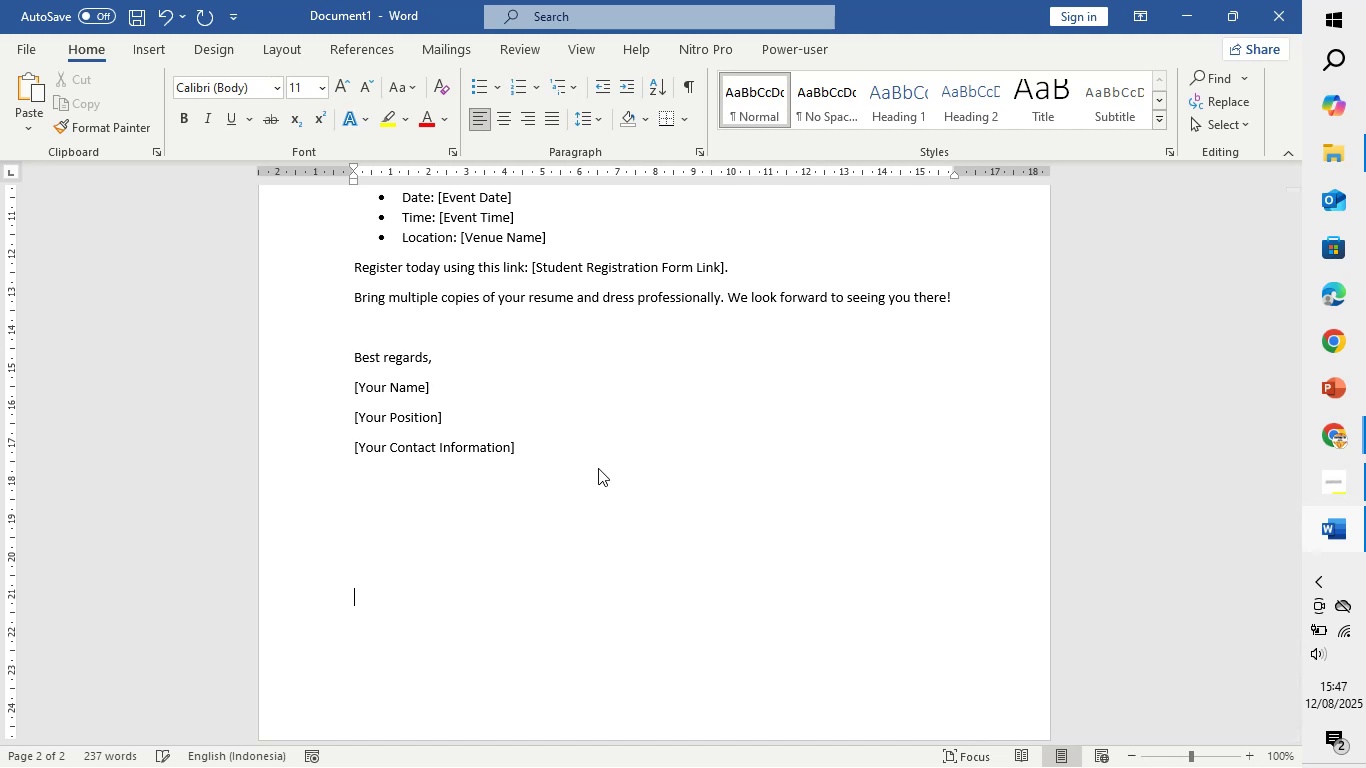 
key(Enter)
 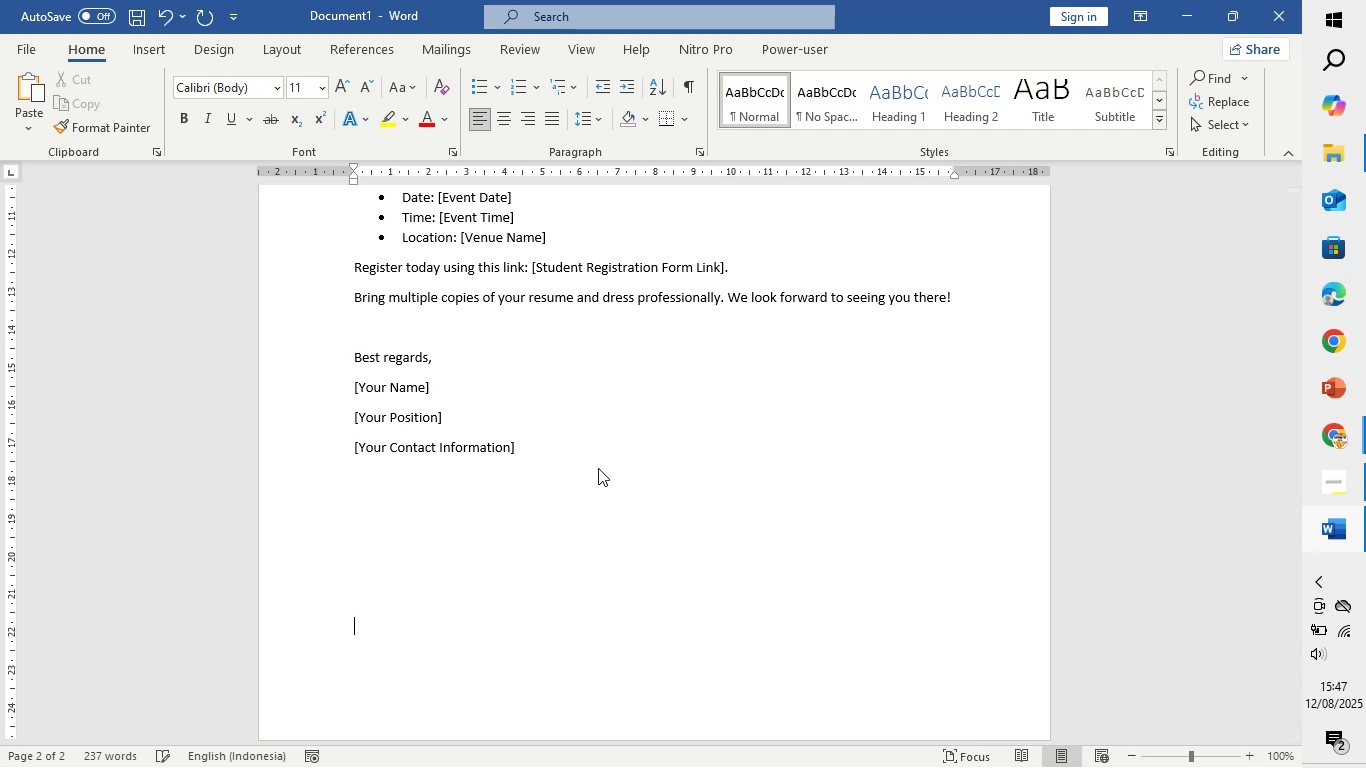 
key(Enter)
 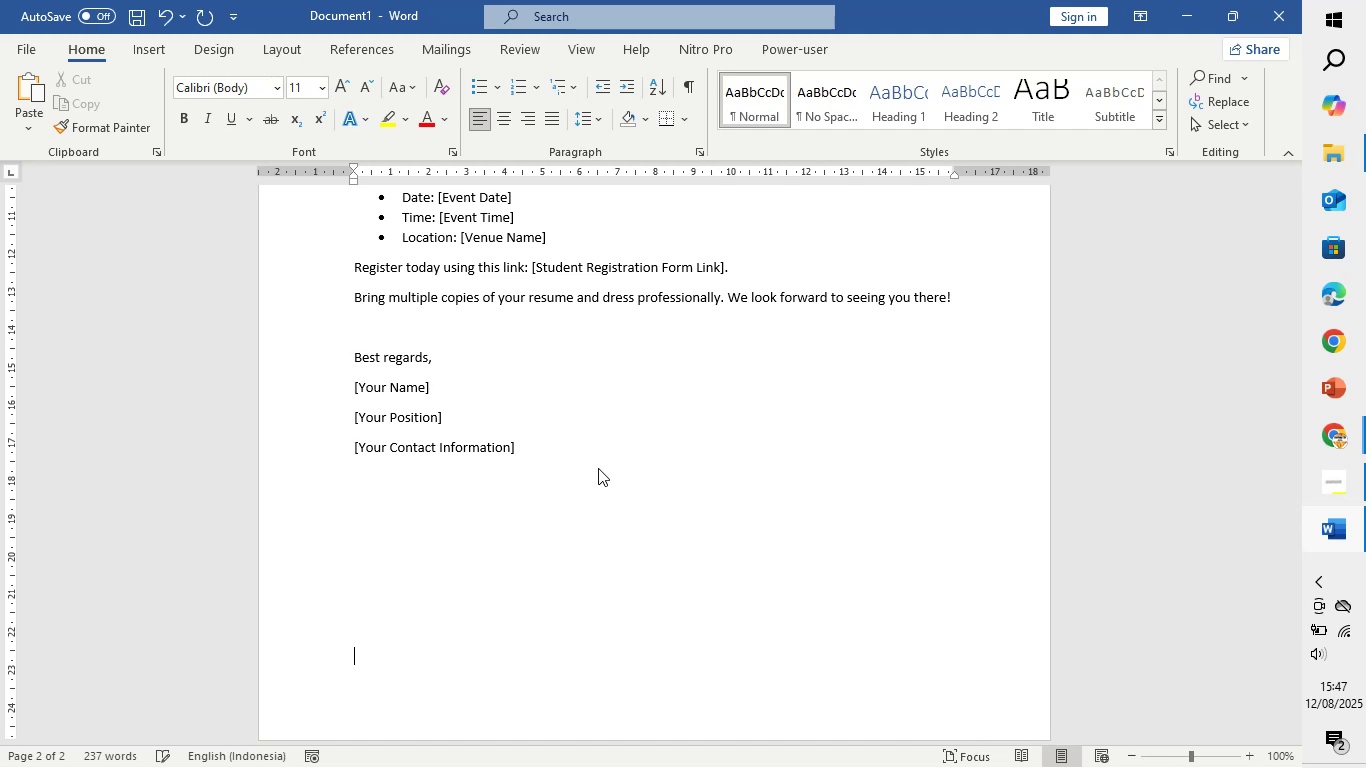 
key(Enter)
 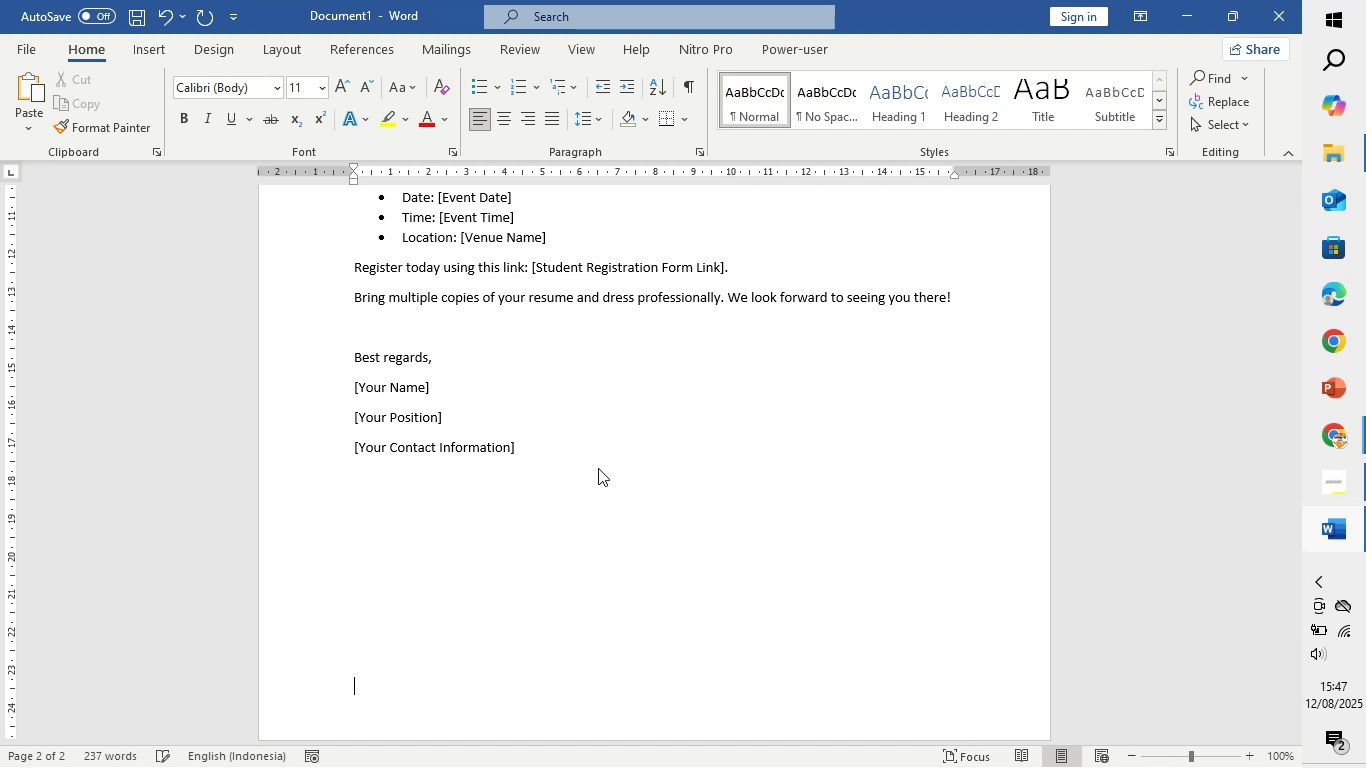 
key(Enter)
 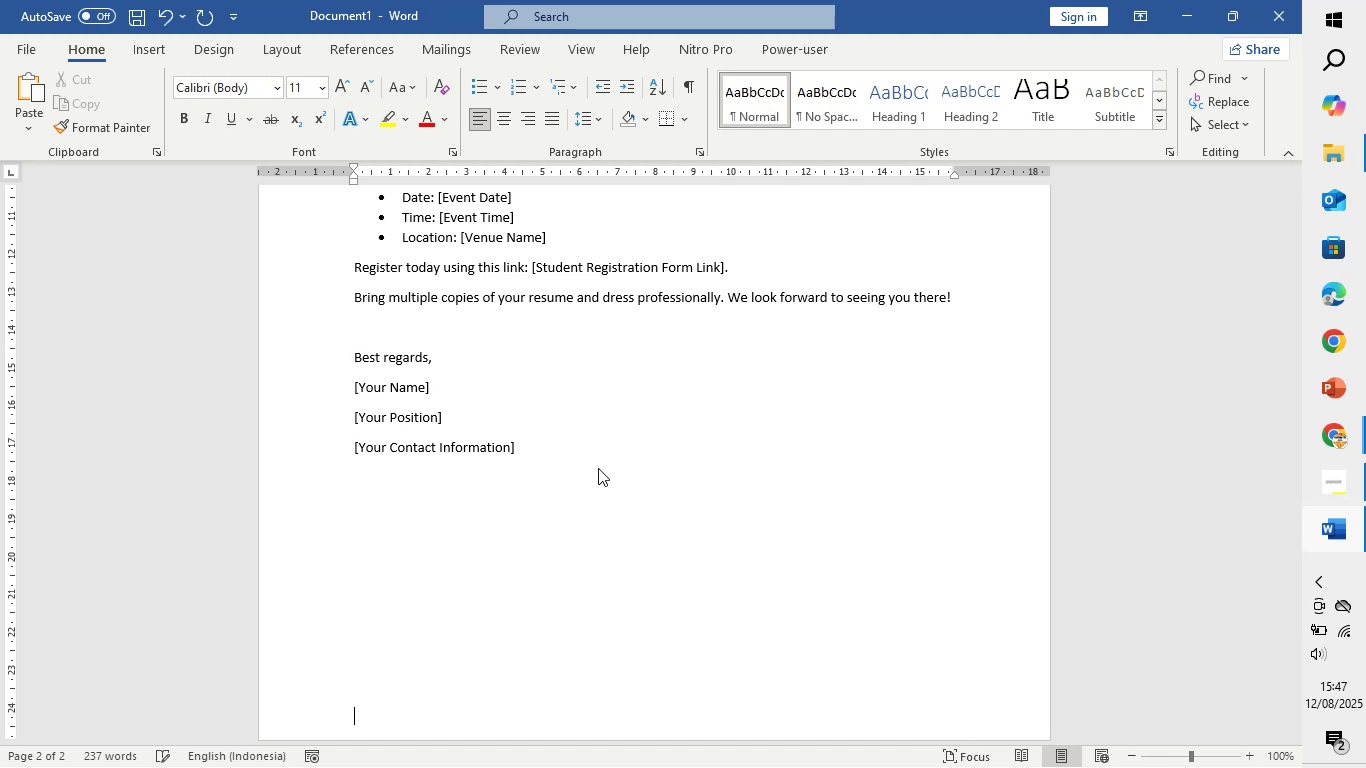 
key(Enter)
 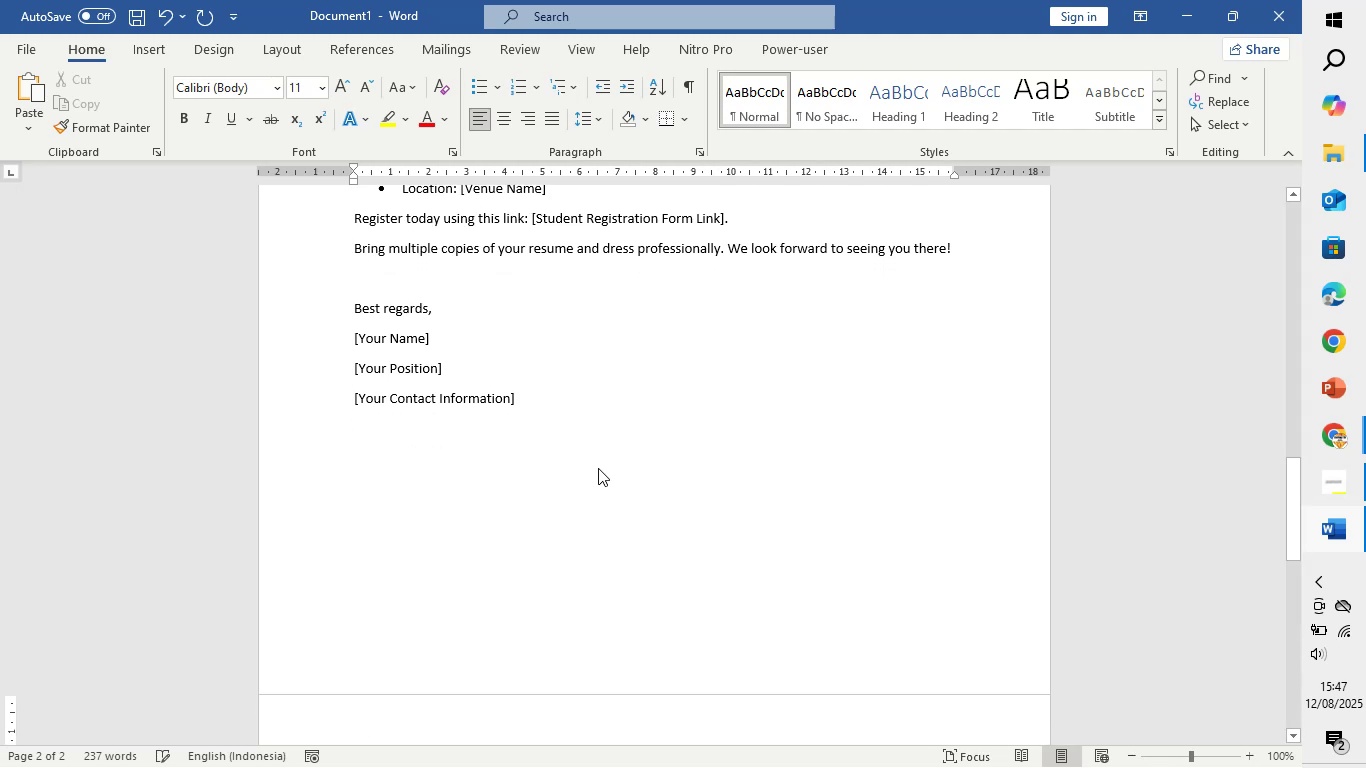 
key(Enter)
 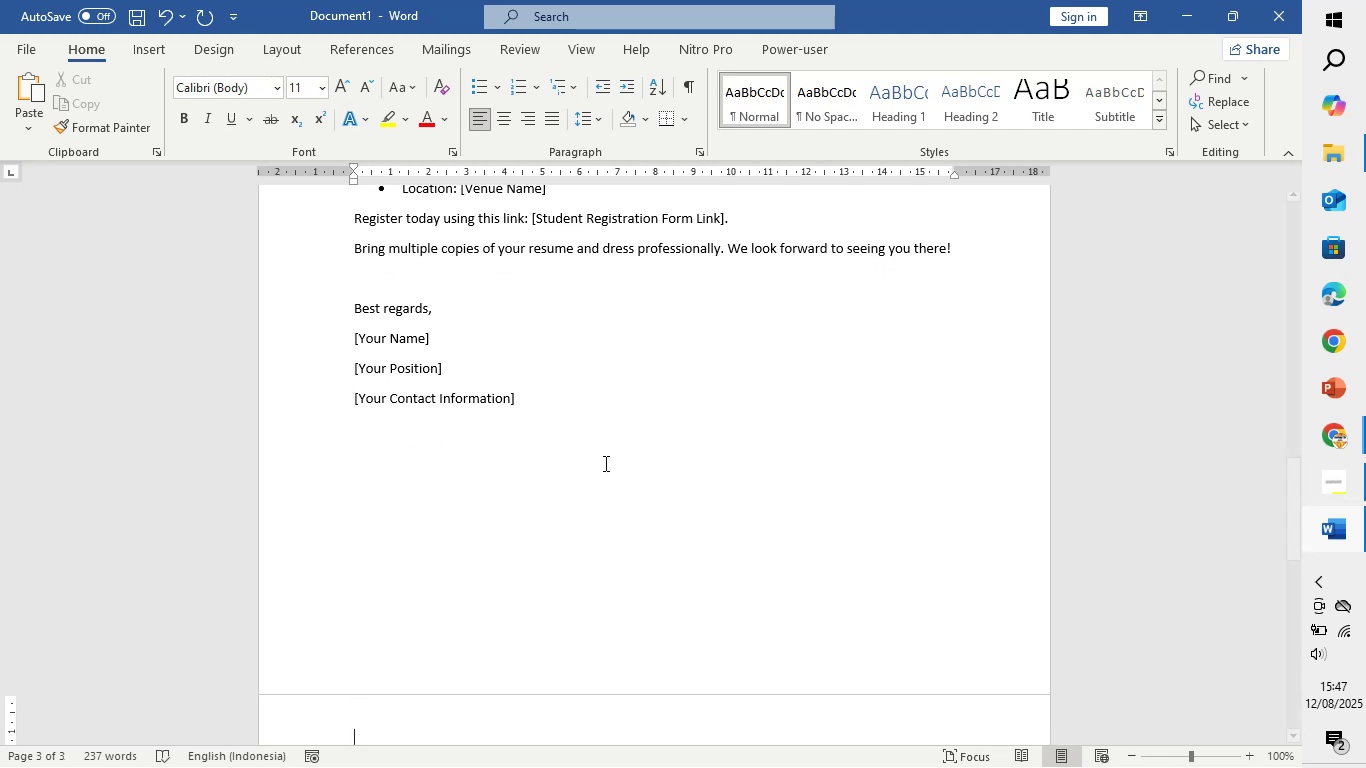 
scroll: coordinate [461, 641], scroll_direction: down, amount: 4.0
 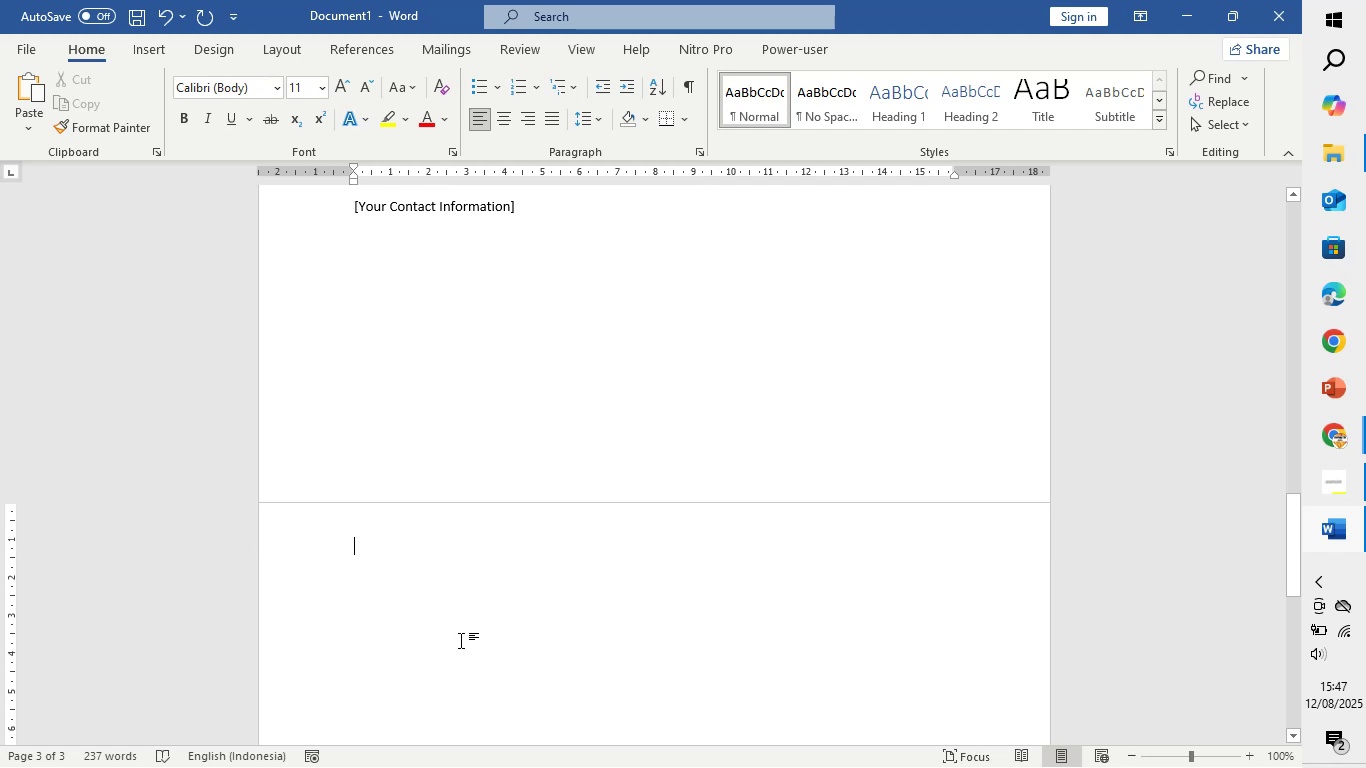 
type(Confirmation for Company)
 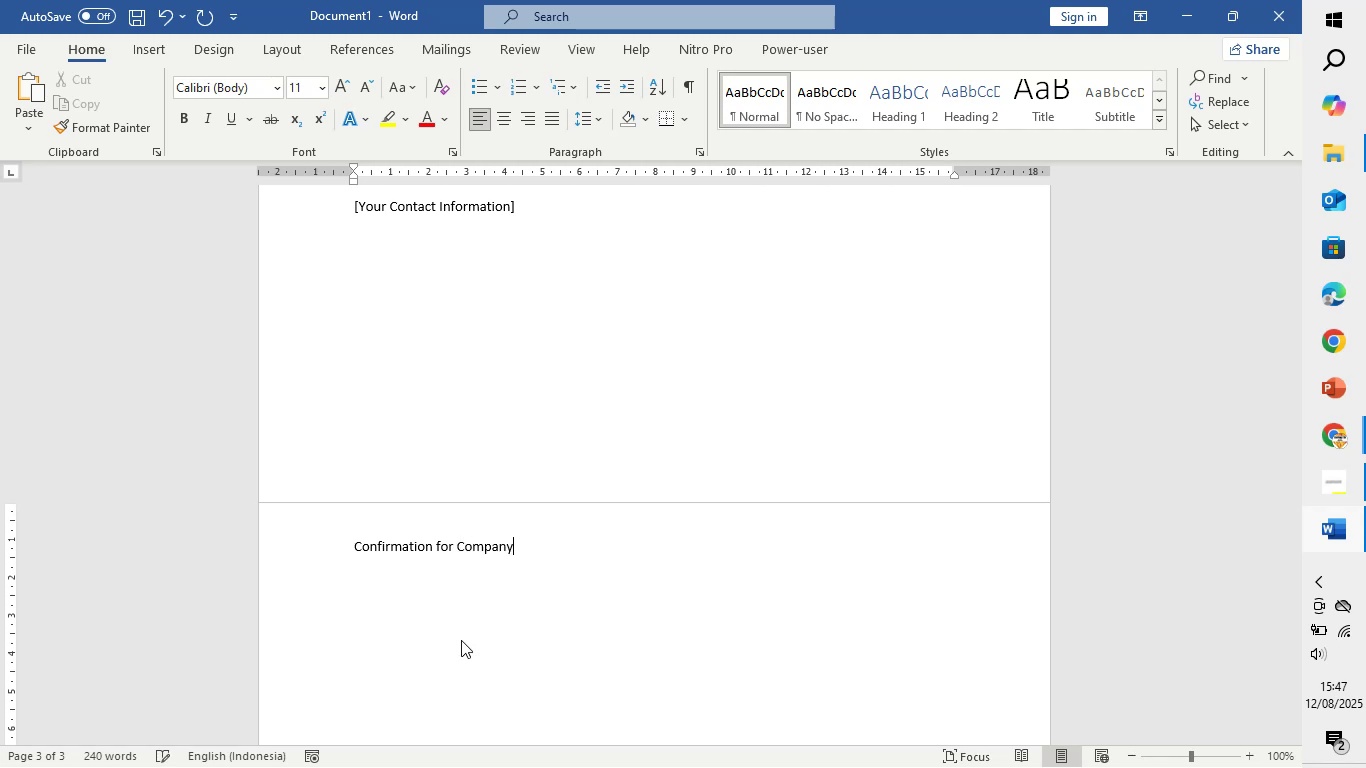 
hold_key(key=Backspace, duration=0.65)
 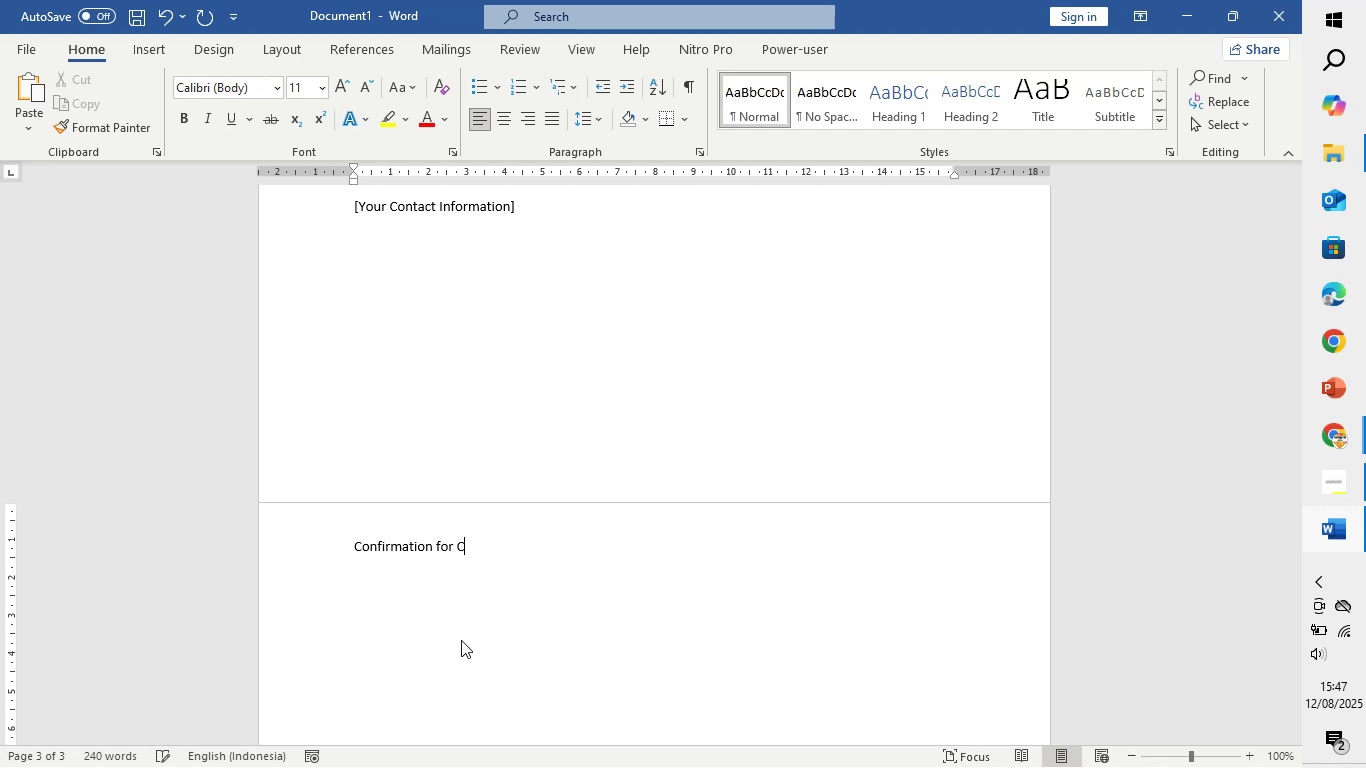 
hold_key(key=Backspace, duration=0.44)
 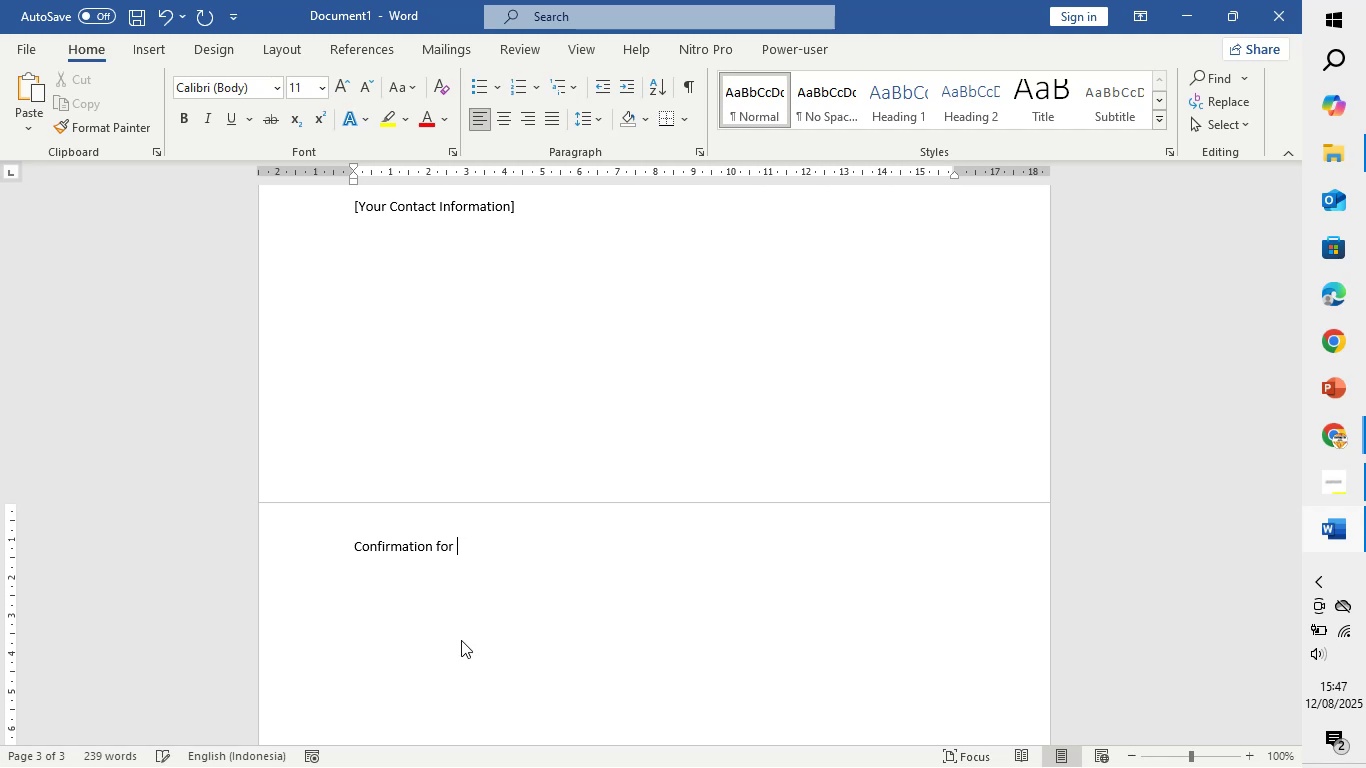 
key(Backspace)
key(Backspace)
key(Backspace)
key(Backspace)
type(of Registration for Company)
 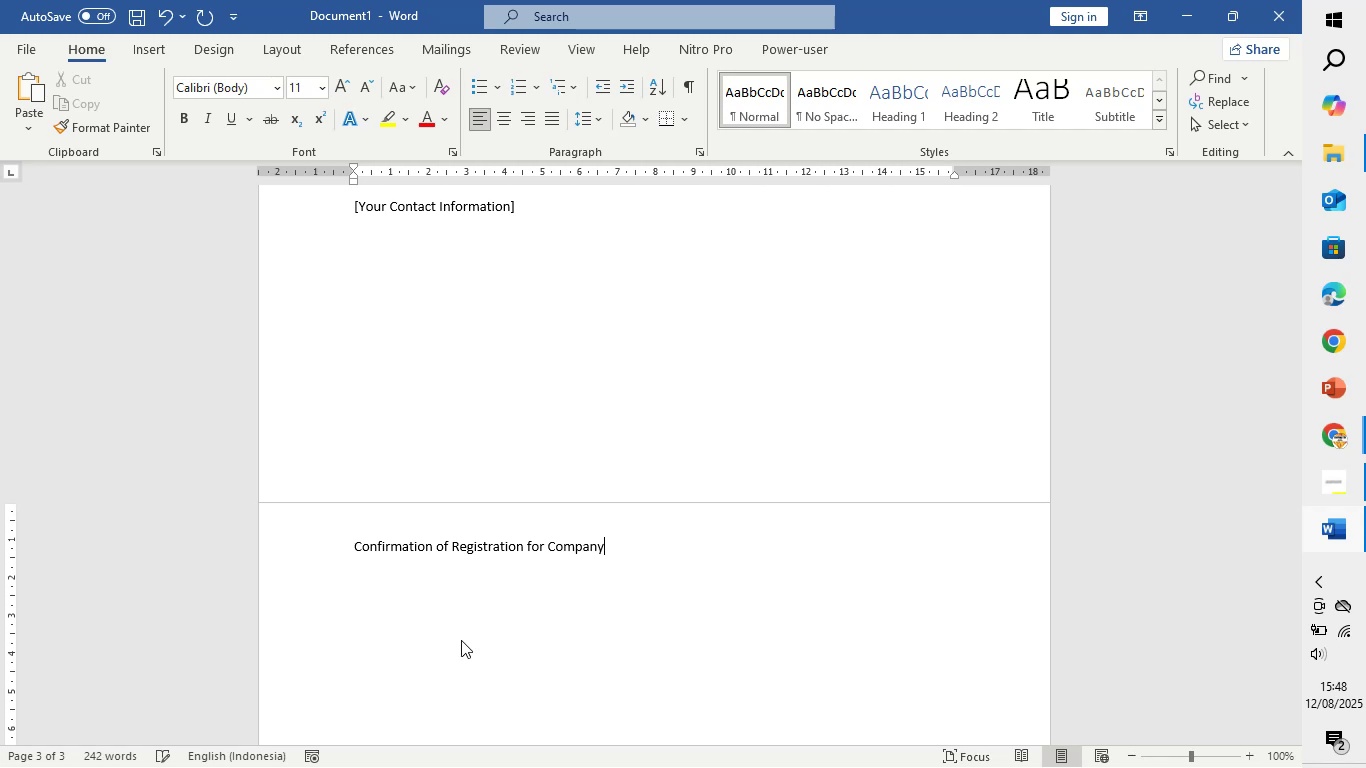 
left_click_drag(start_coordinate=[646, 549], to_coordinate=[374, 546])
 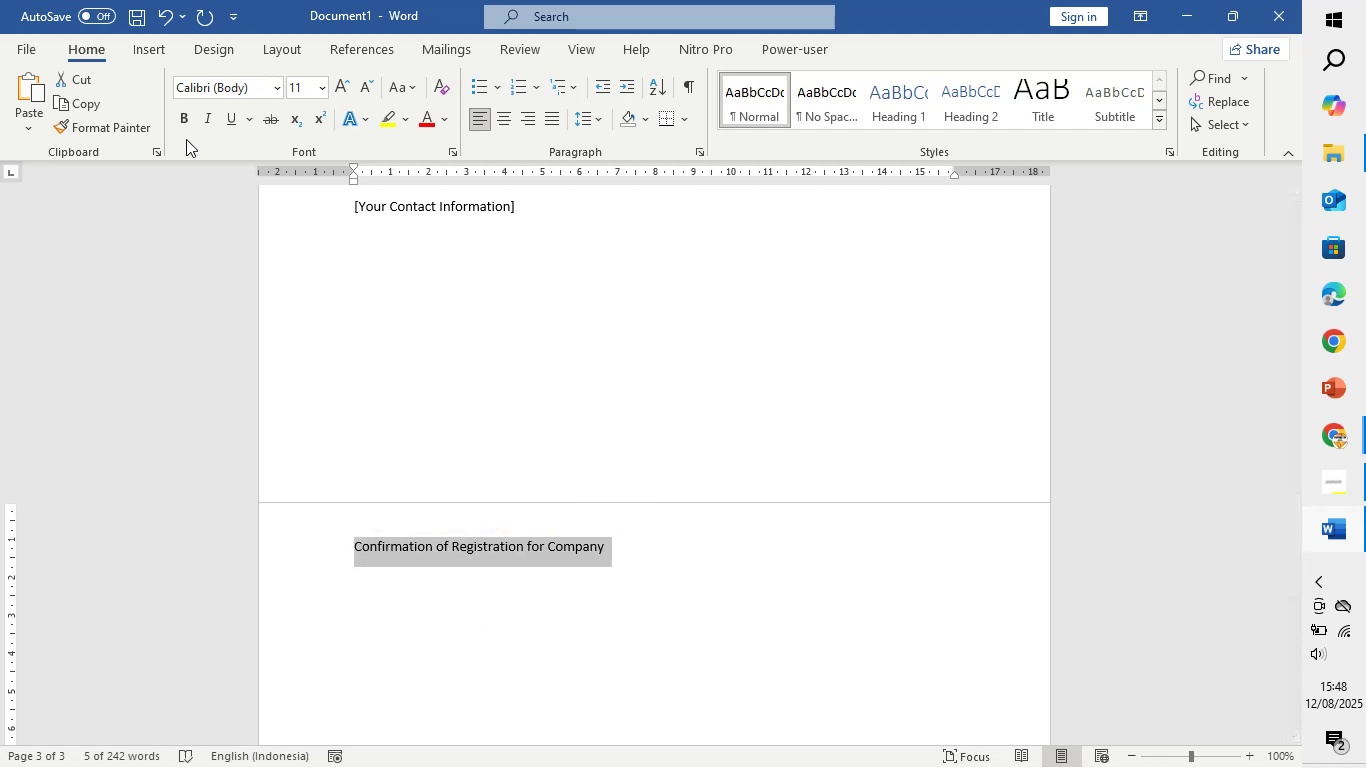 
left_click([184, 120])
 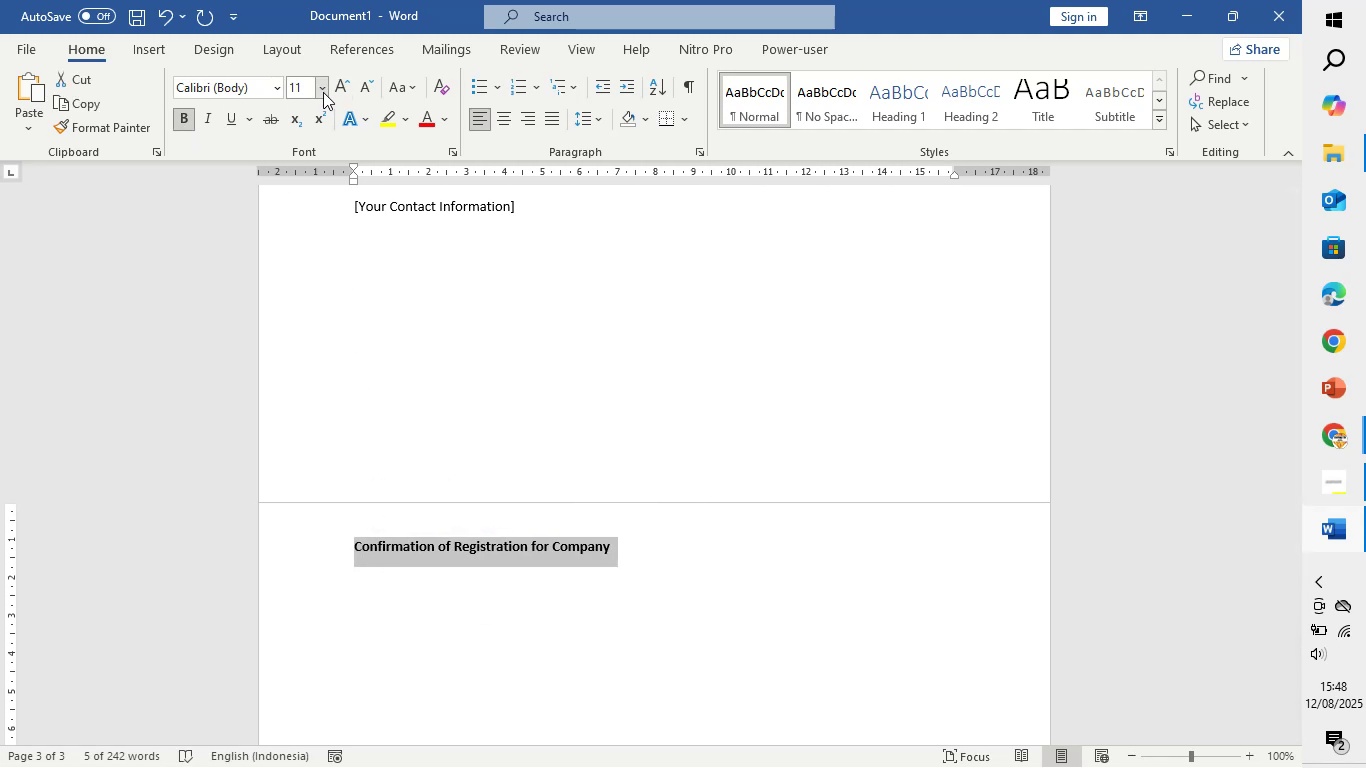 
left_click([322, 92])
 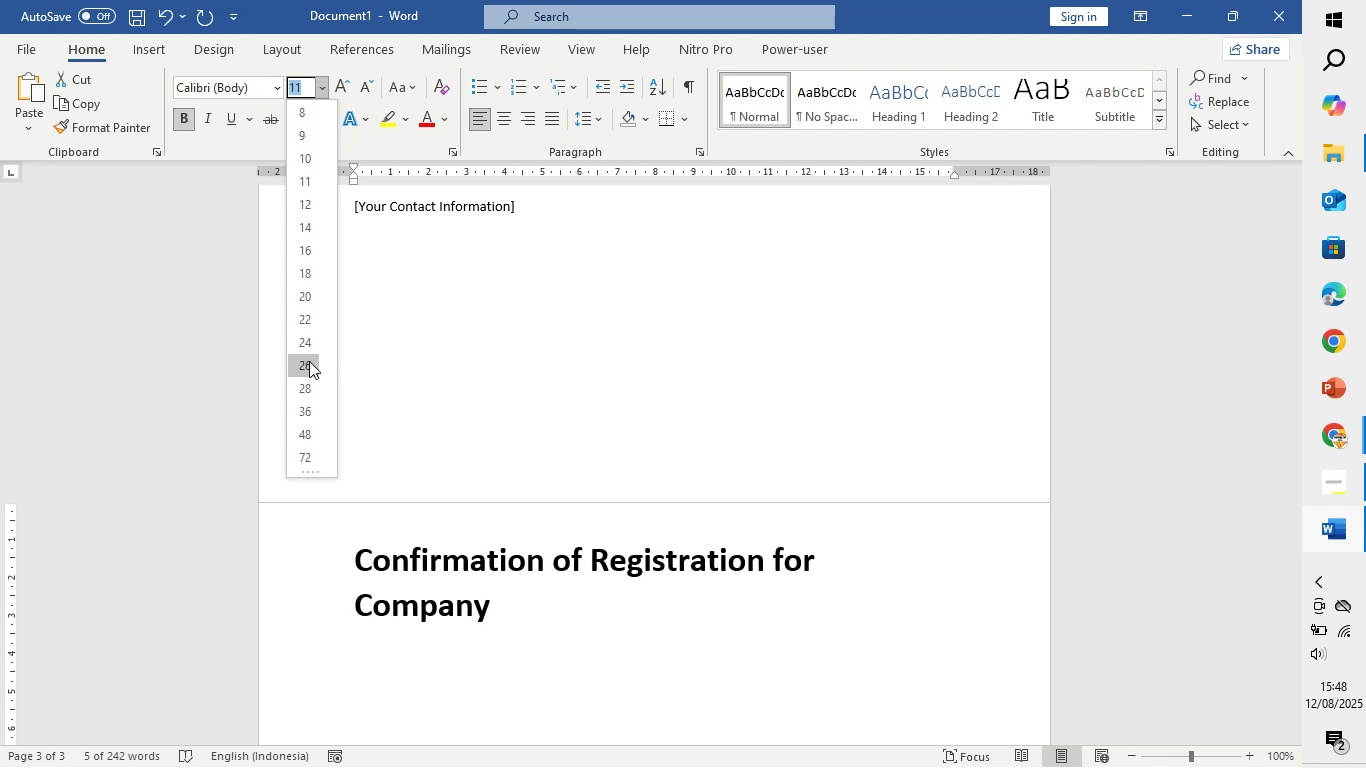 
left_click([309, 351])
 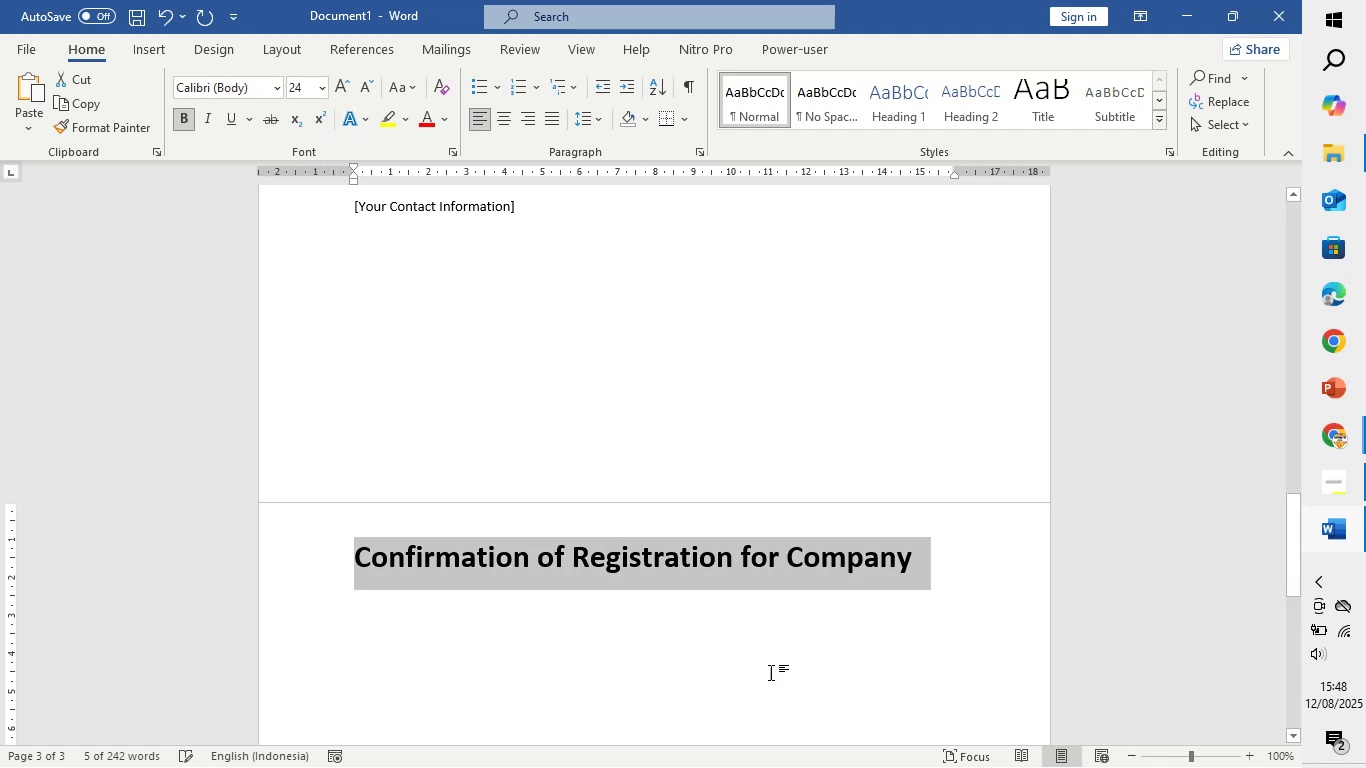 
left_click([786, 675])
 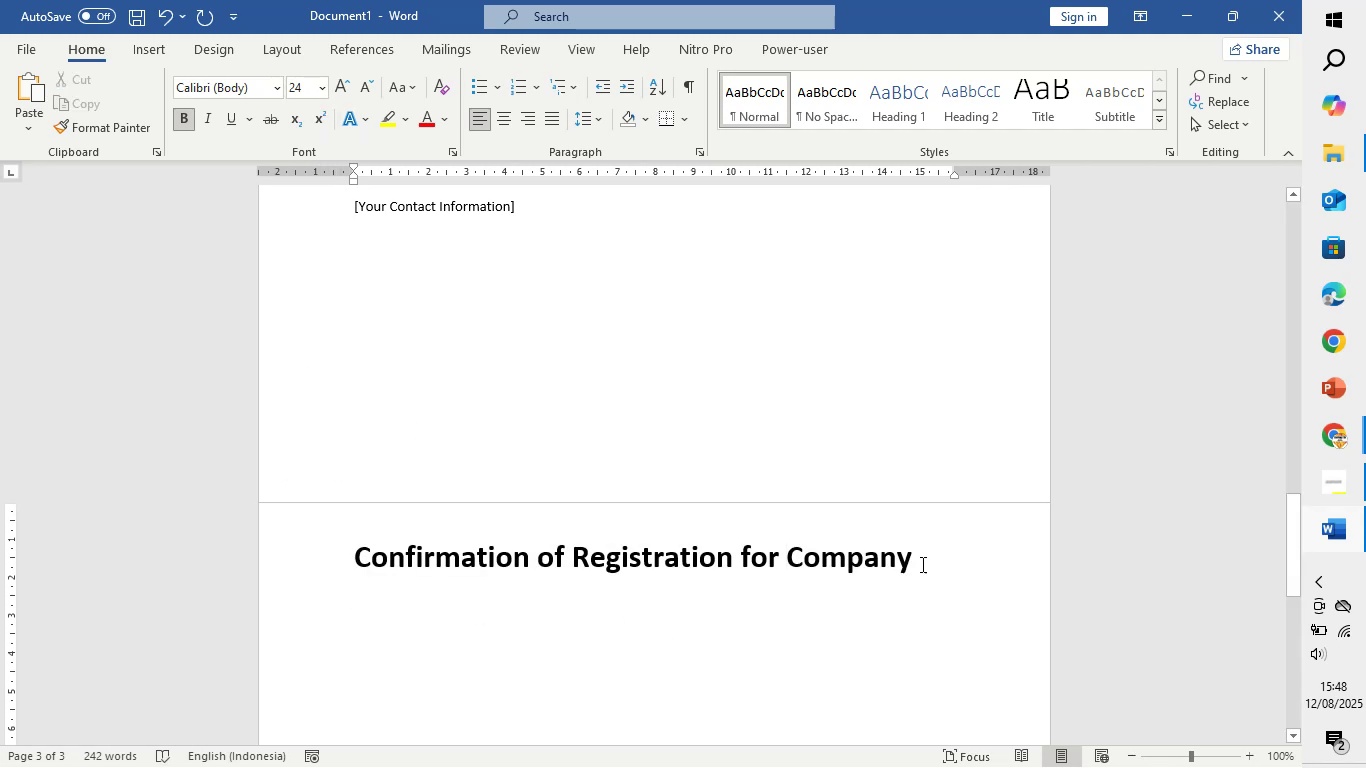 
left_click([929, 561])
 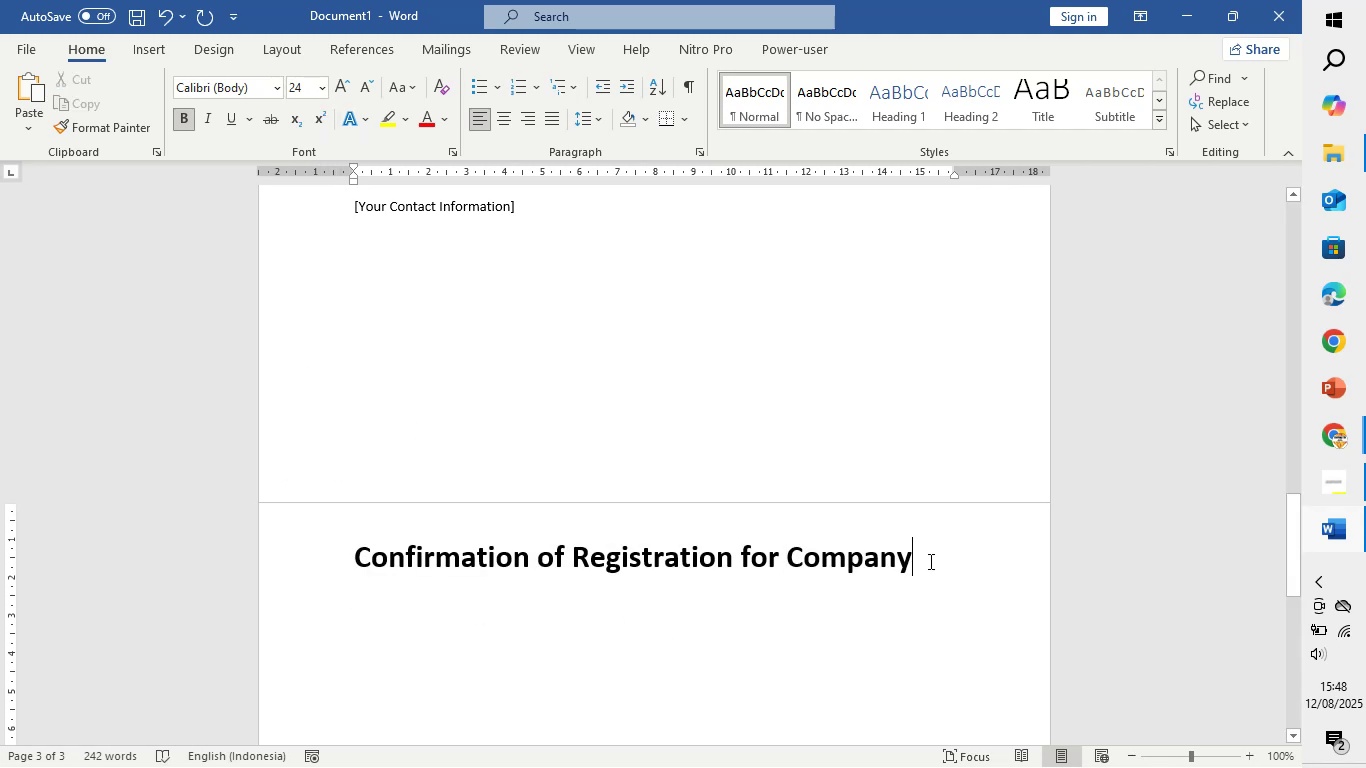 
key(Enter)
 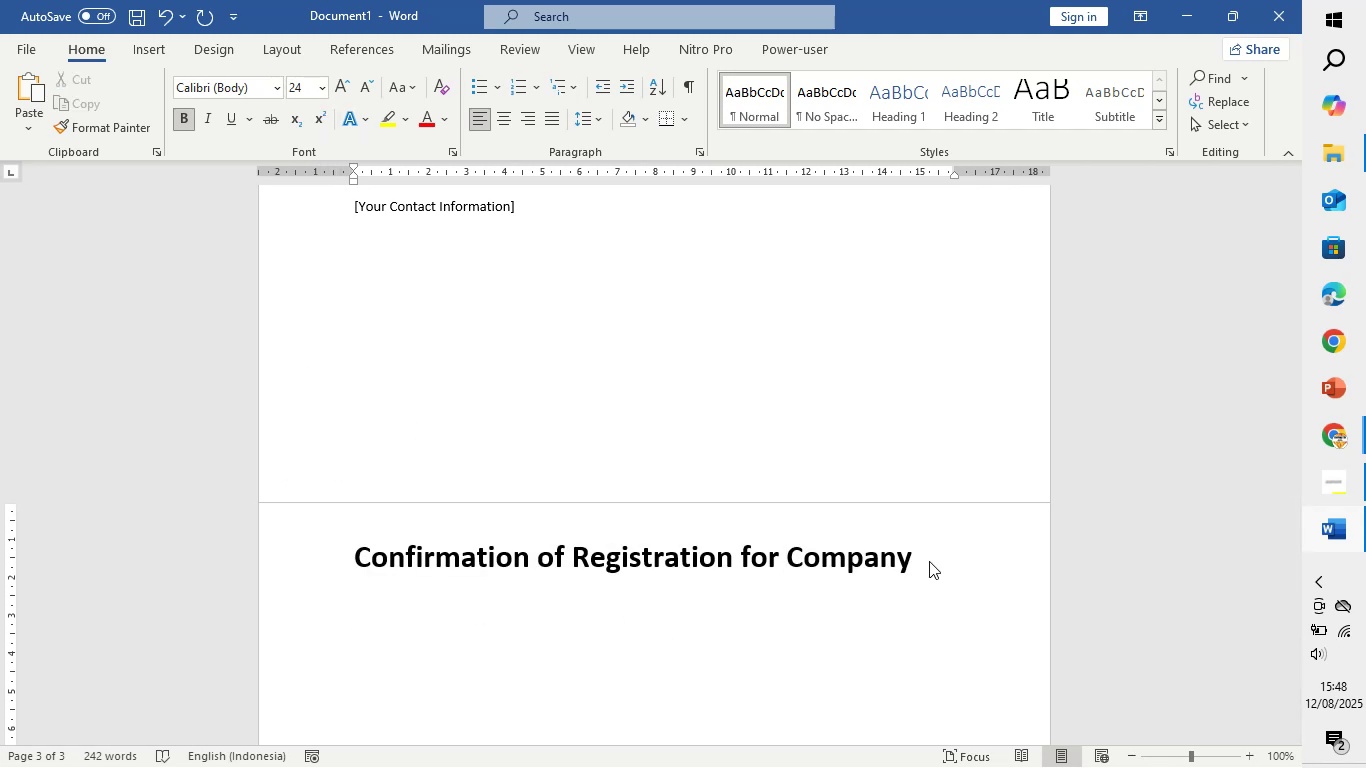 
type(Subject)
 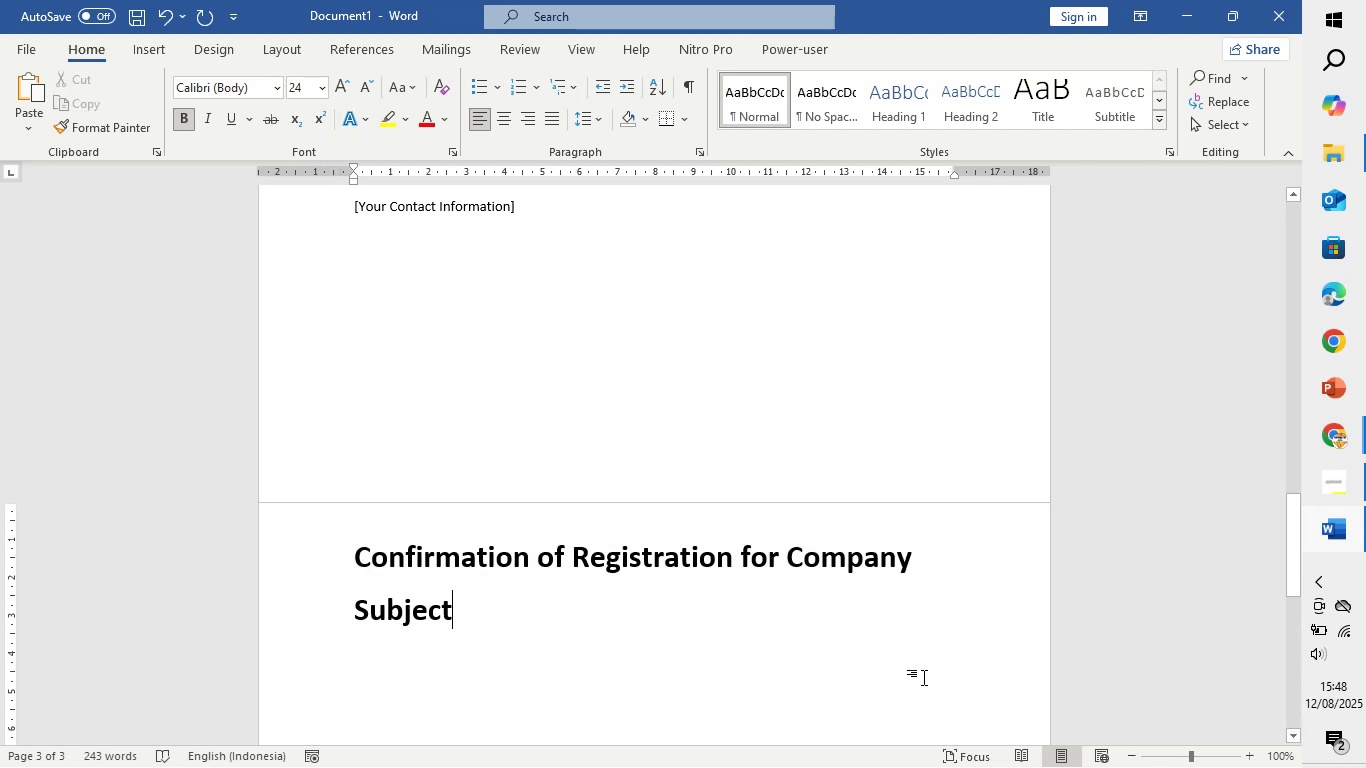 
left_click_drag(start_coordinate=[497, 632], to_coordinate=[352, 608])
 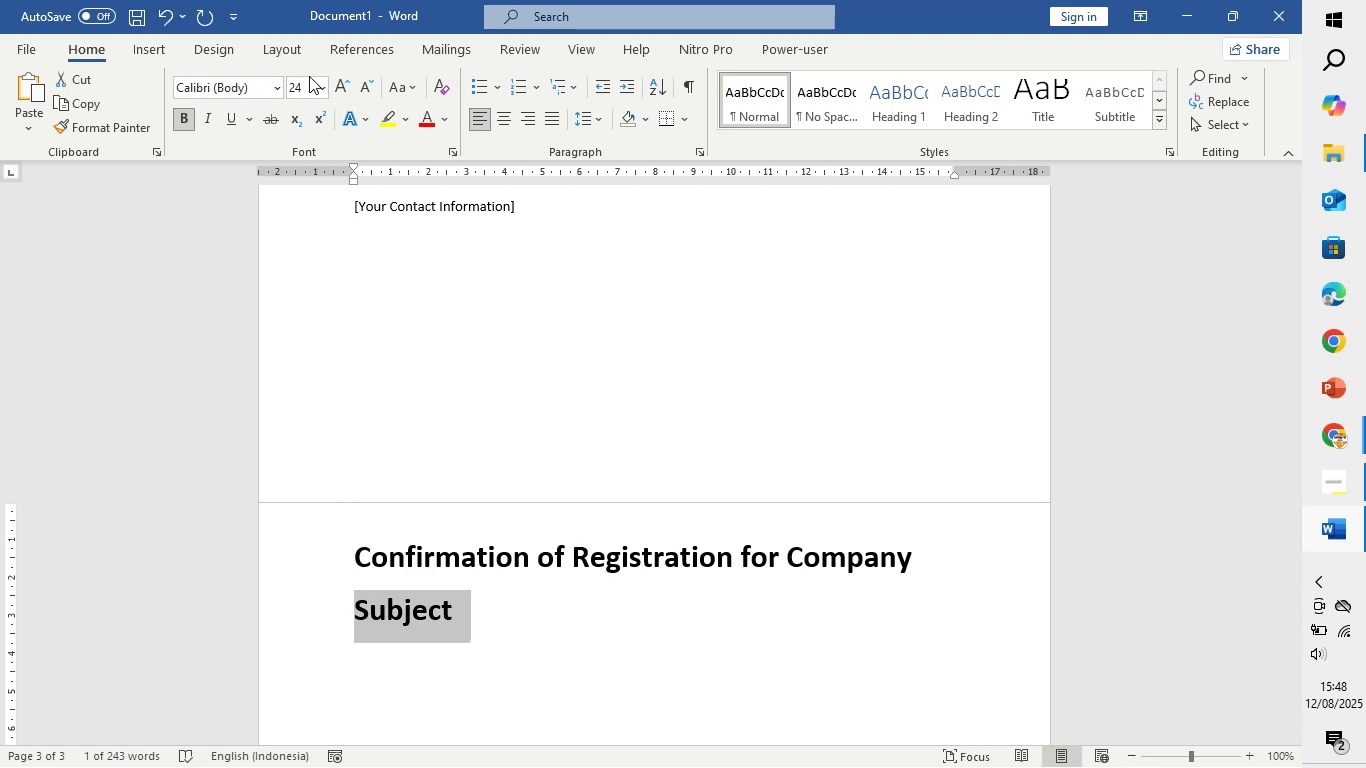 
left_click([323, 86])
 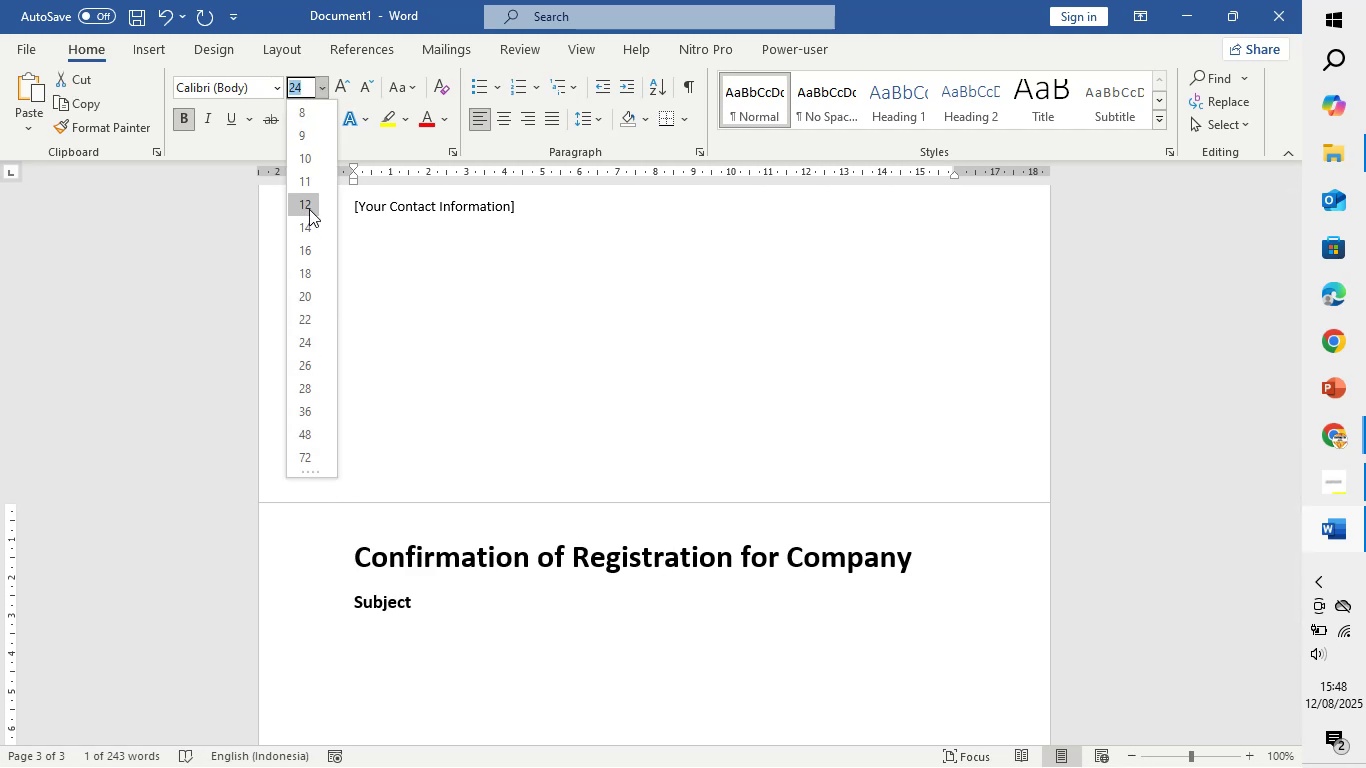 
left_click([310, 202])
 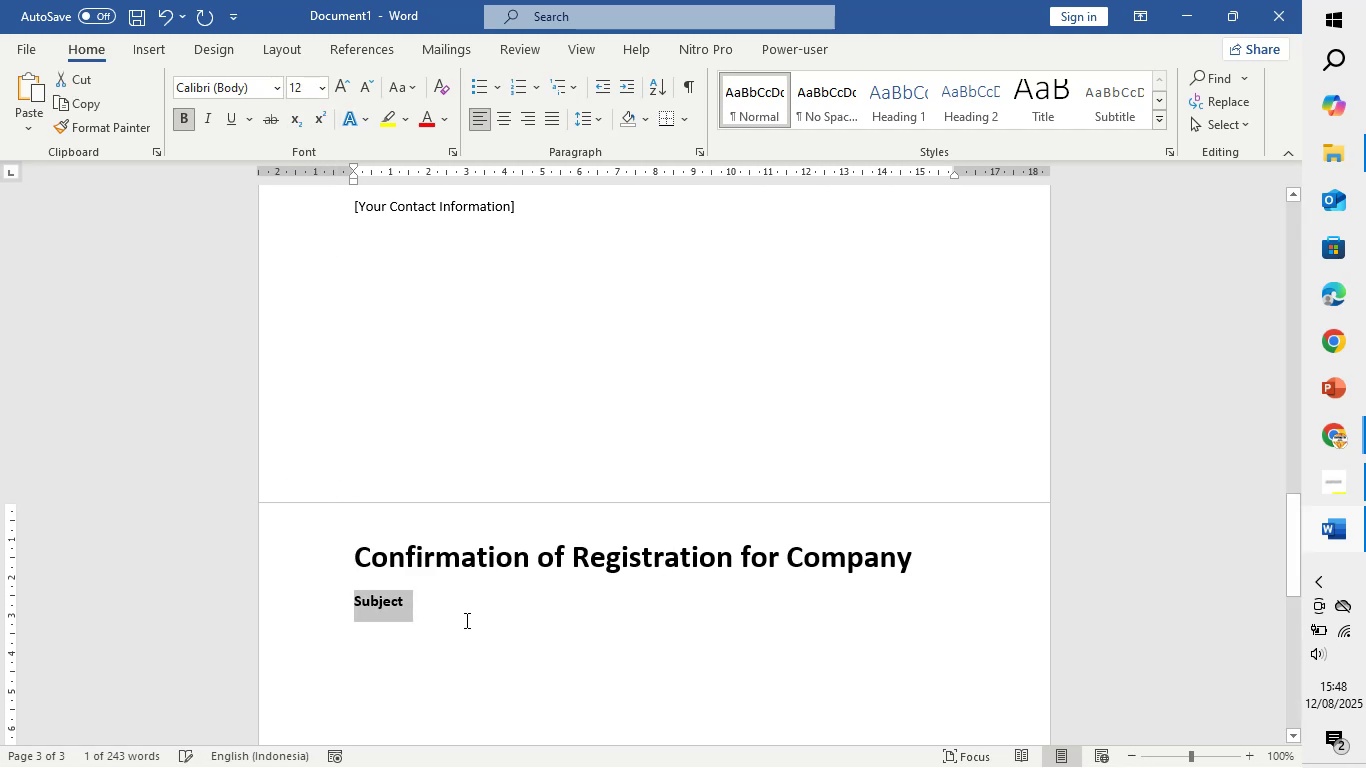 
left_click([463, 620])
 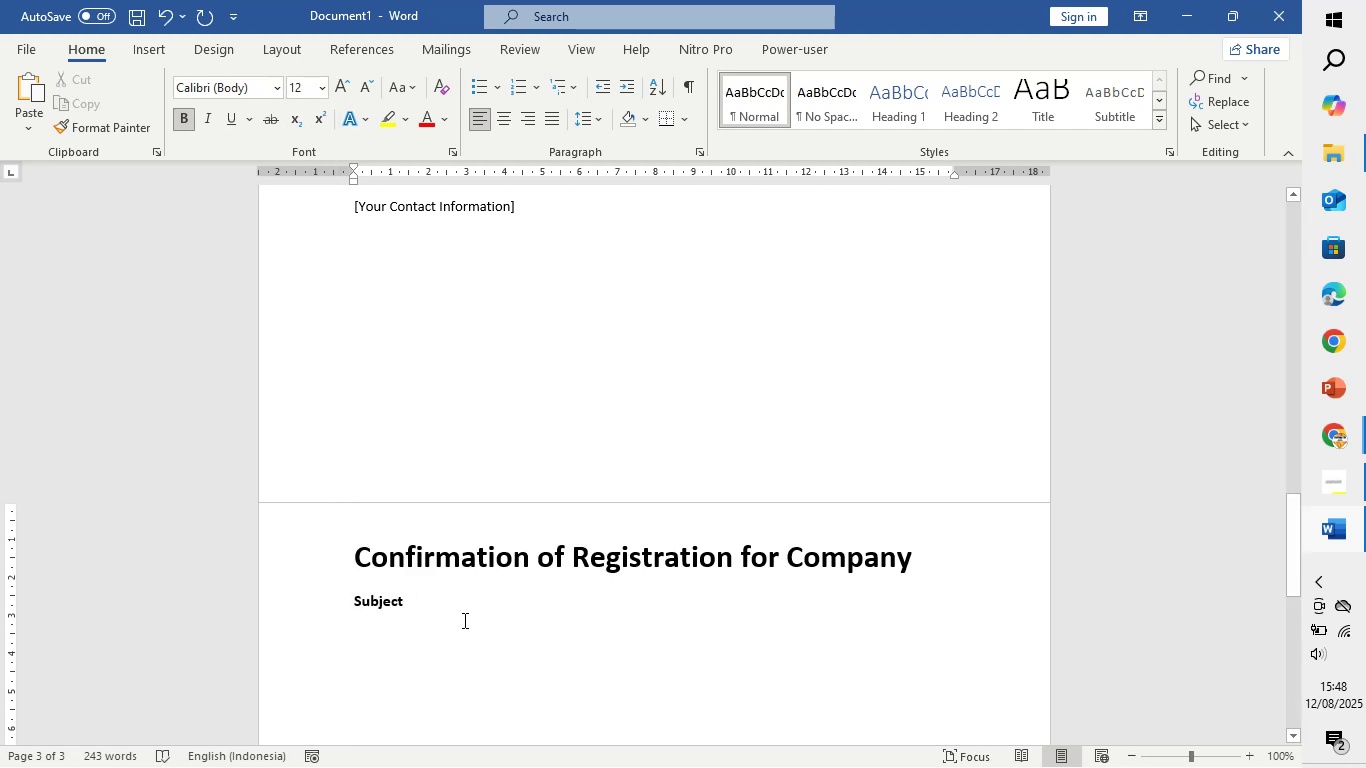 
type(; )
key(Backspace)
key(Backspace)
type(: Confirmation of Registration - [Event Name])
 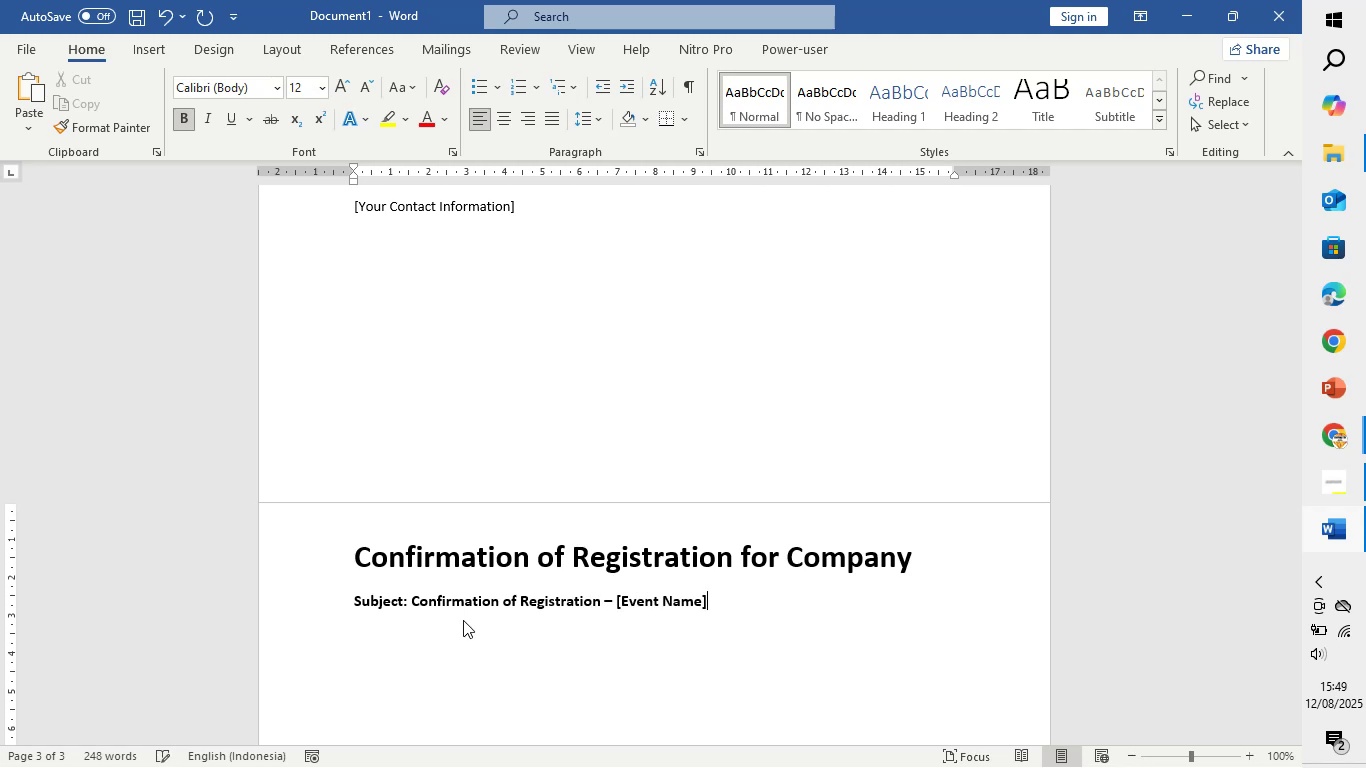 
key(Enter)
 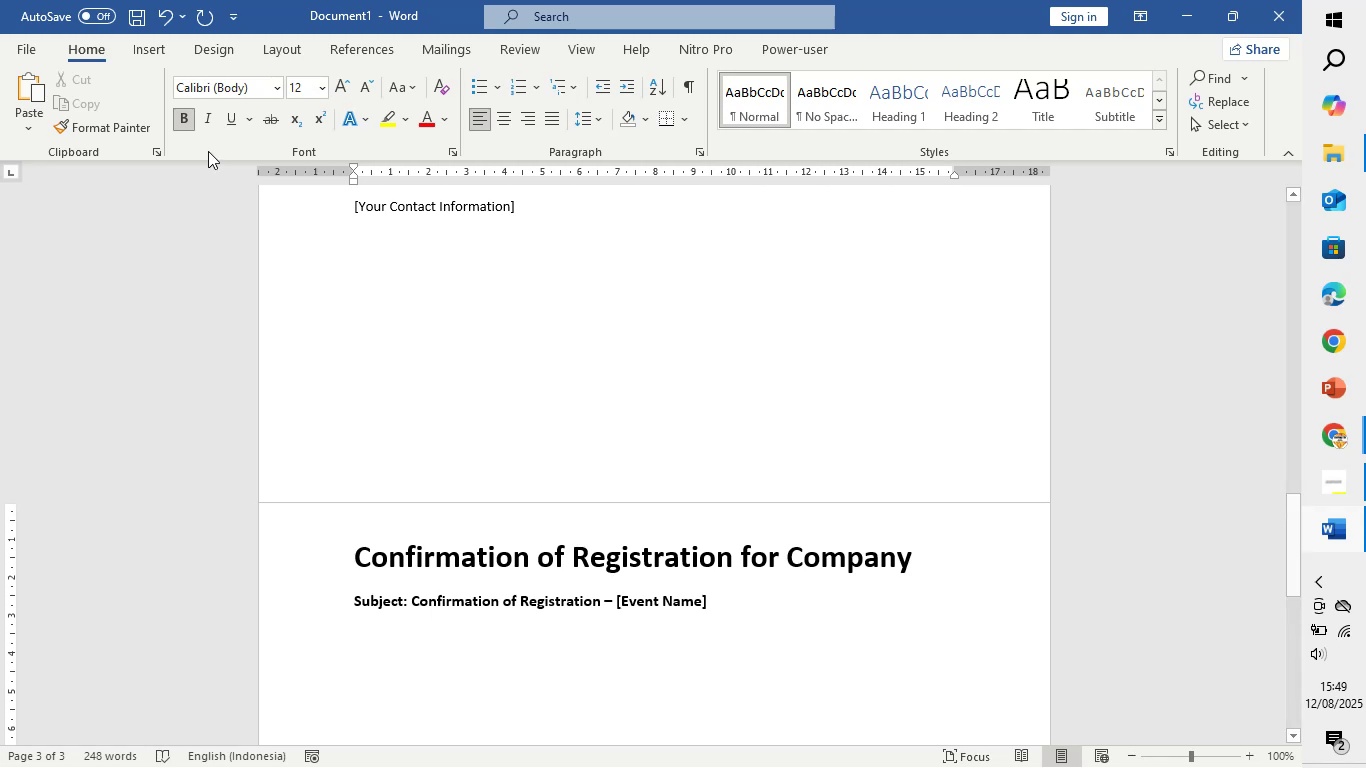 
left_click([189, 119])
 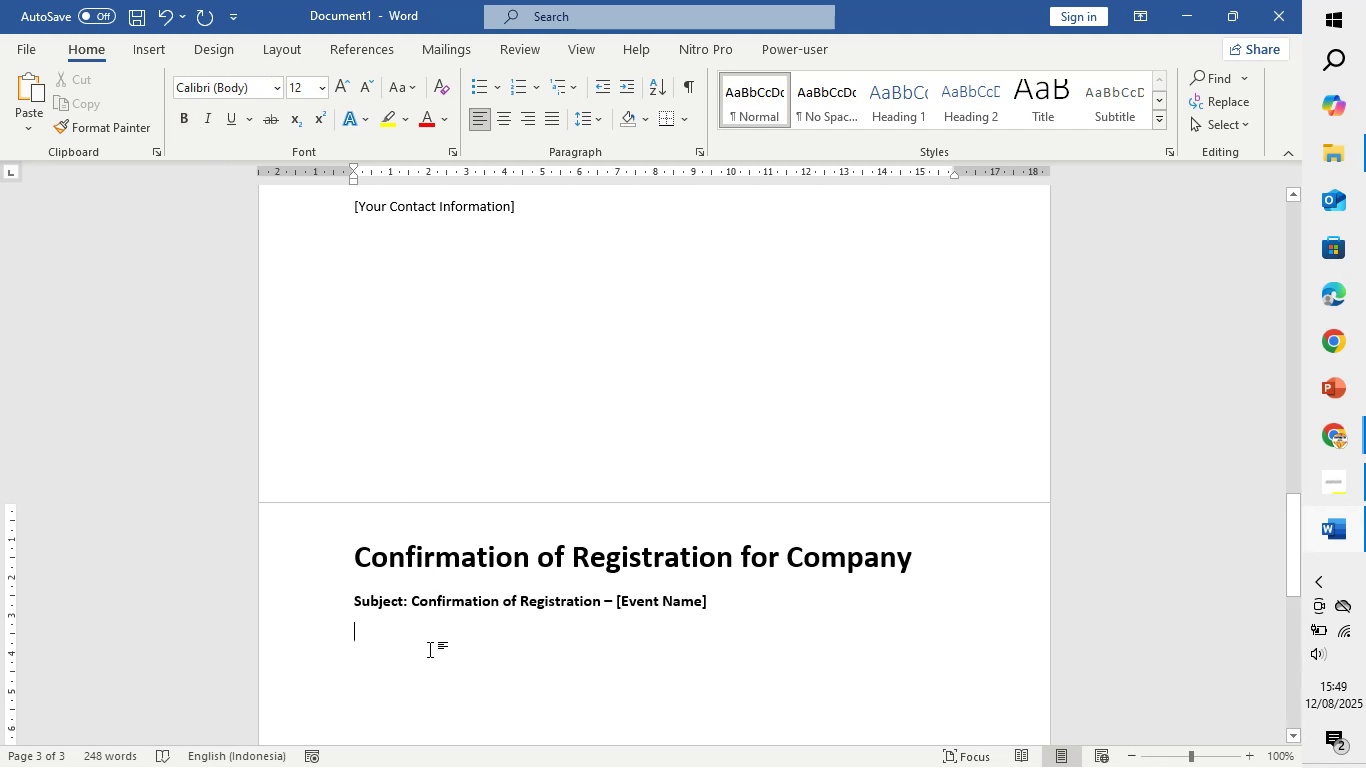 
type(Dear [Company Name] Team,)
 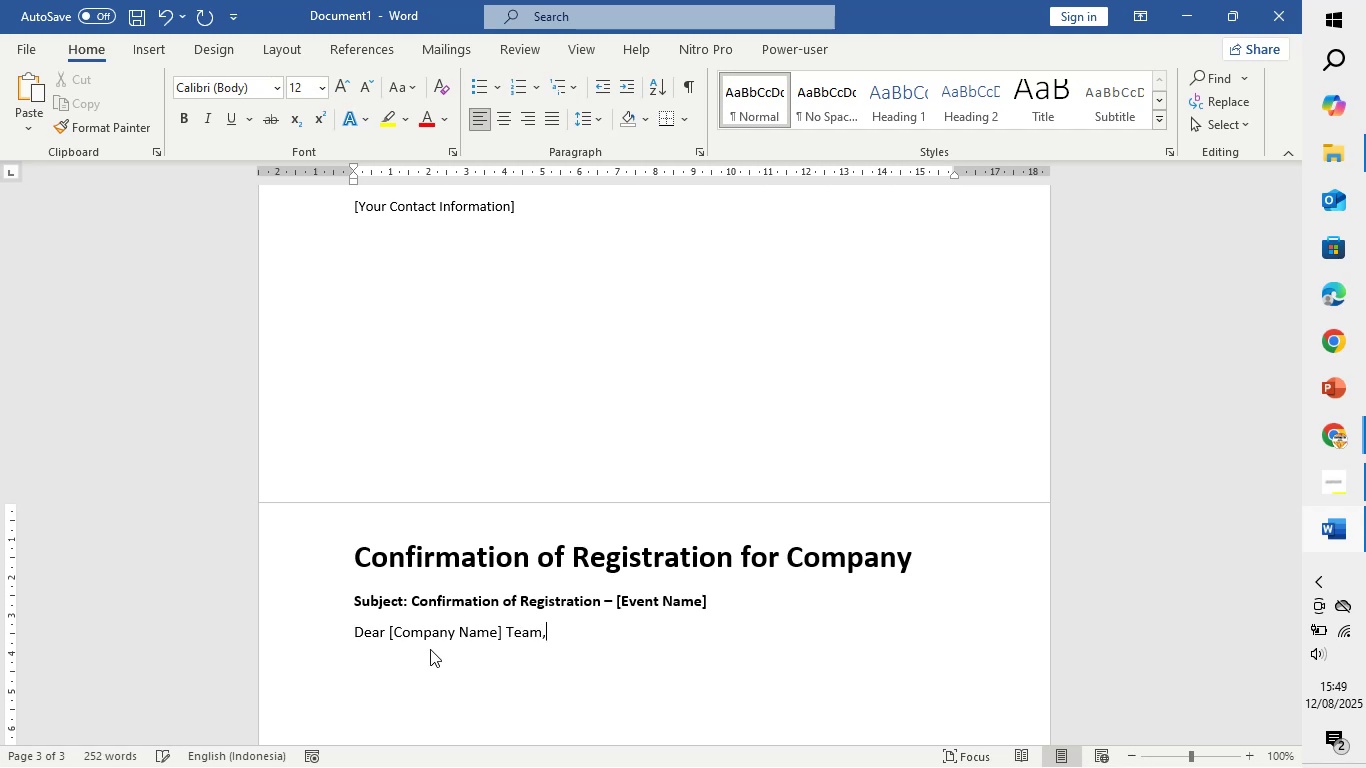 
key(Enter)
 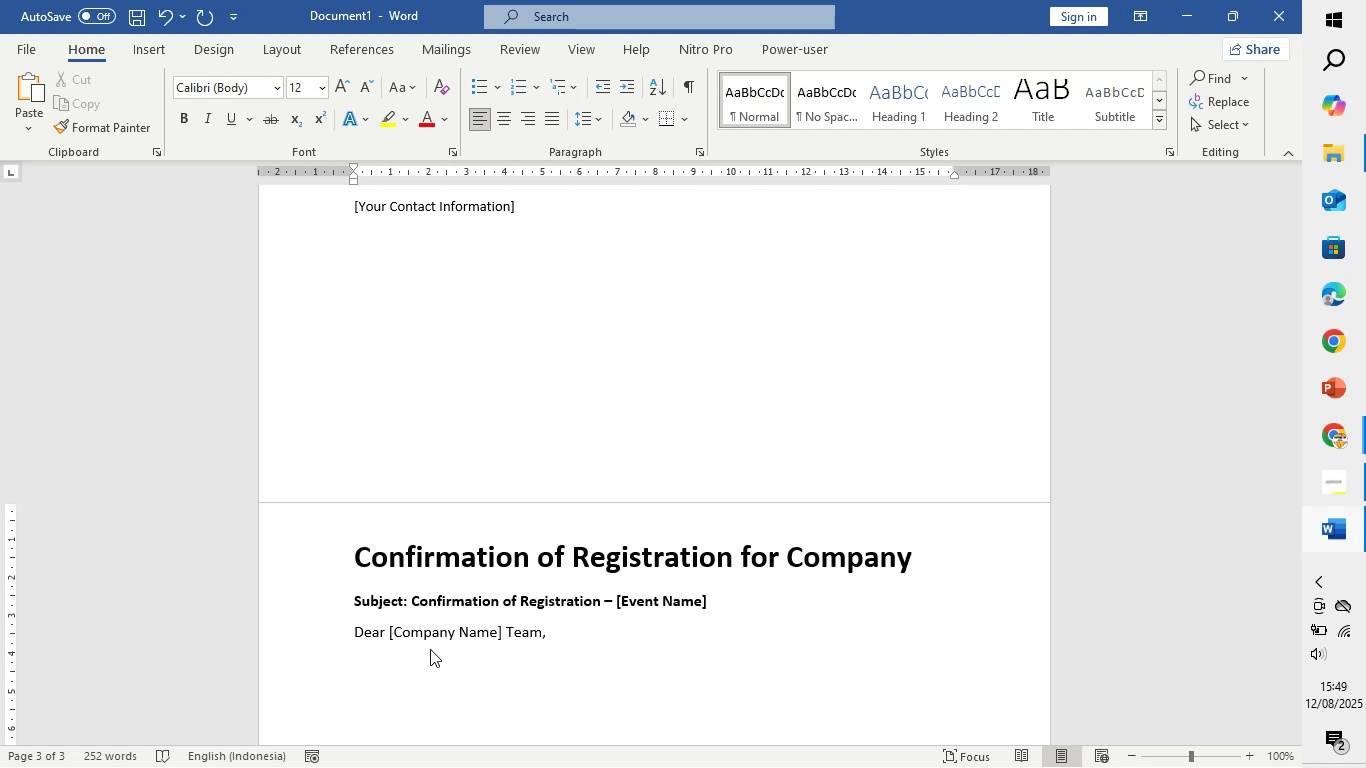 
type(th)
key(Backspace)
key(Backspace)
type(Thank you for submiting)
key(Backspace)
key(Backspace)
key(Backspace)
key(Backspace)
key(Backspace)
key(Backspace)
key(Backspace)
key(Backspace)
key(Backspace)
type(your )
key(Backspace)
key(Backspace)
key(Backspace)
key(Backspace)
key(Backspace)
 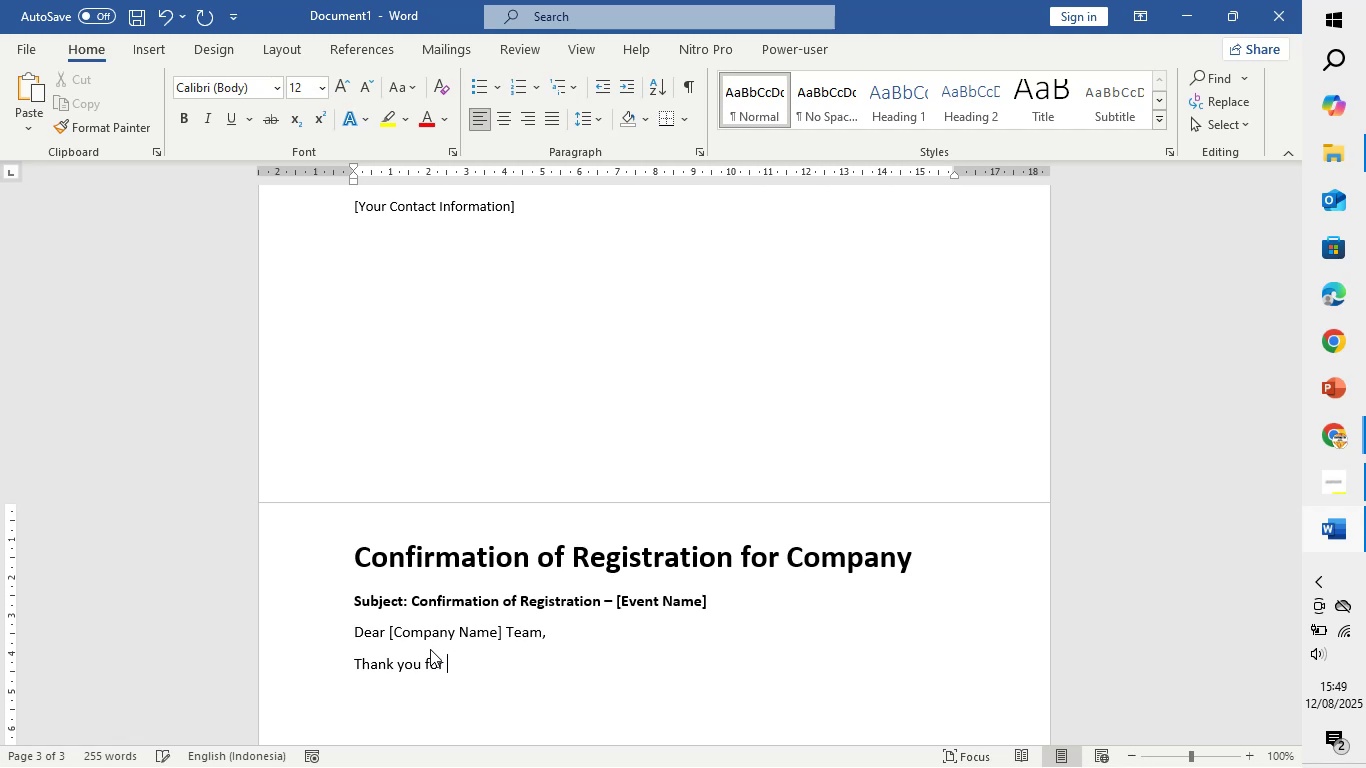 
type(r)
key(Backspace)
type(apply for)
key(Backspace)
key(Backspace)
key(Backspace)
type(registering for the [Event)
 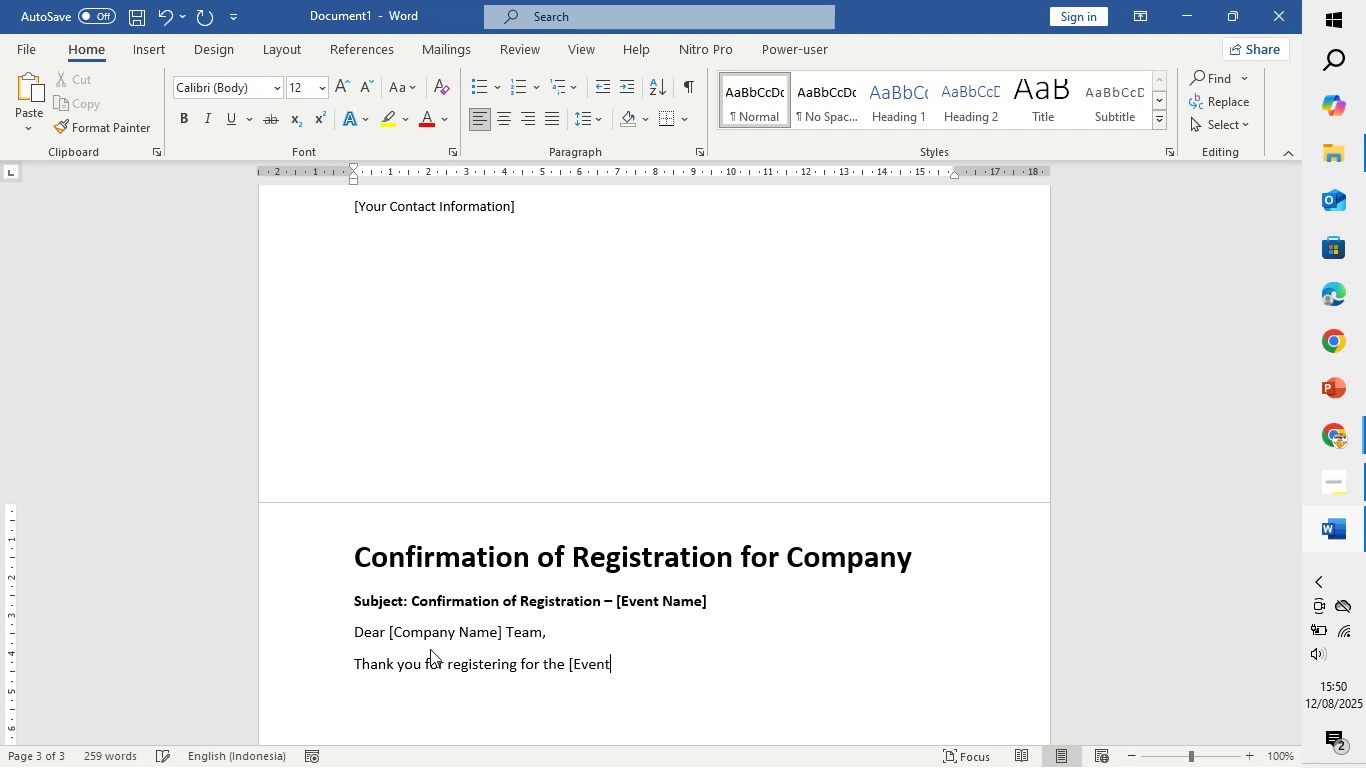 
type(n)
key(Backspace)
type( Name] at Uni)
 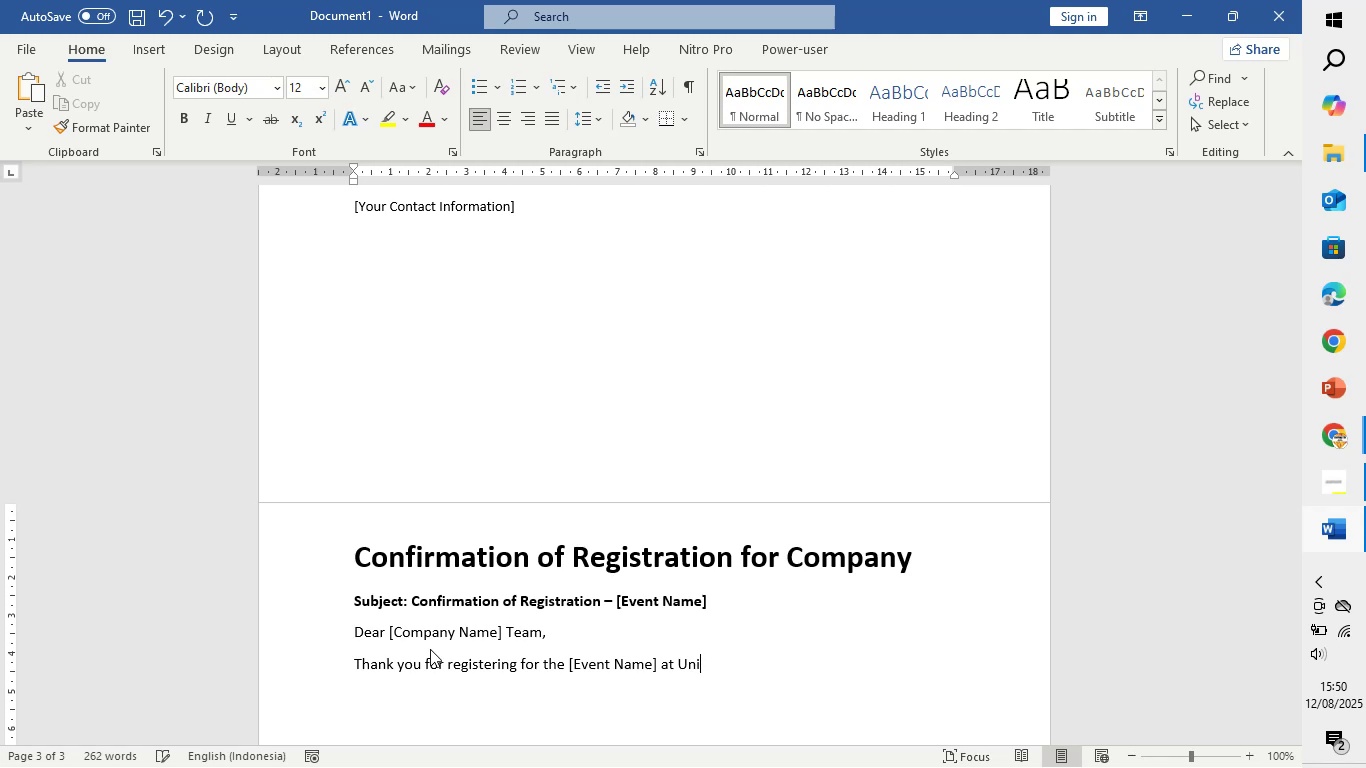 
type( )
key(Backspace)
type(versity of Michigan, Ann Arbor.)
 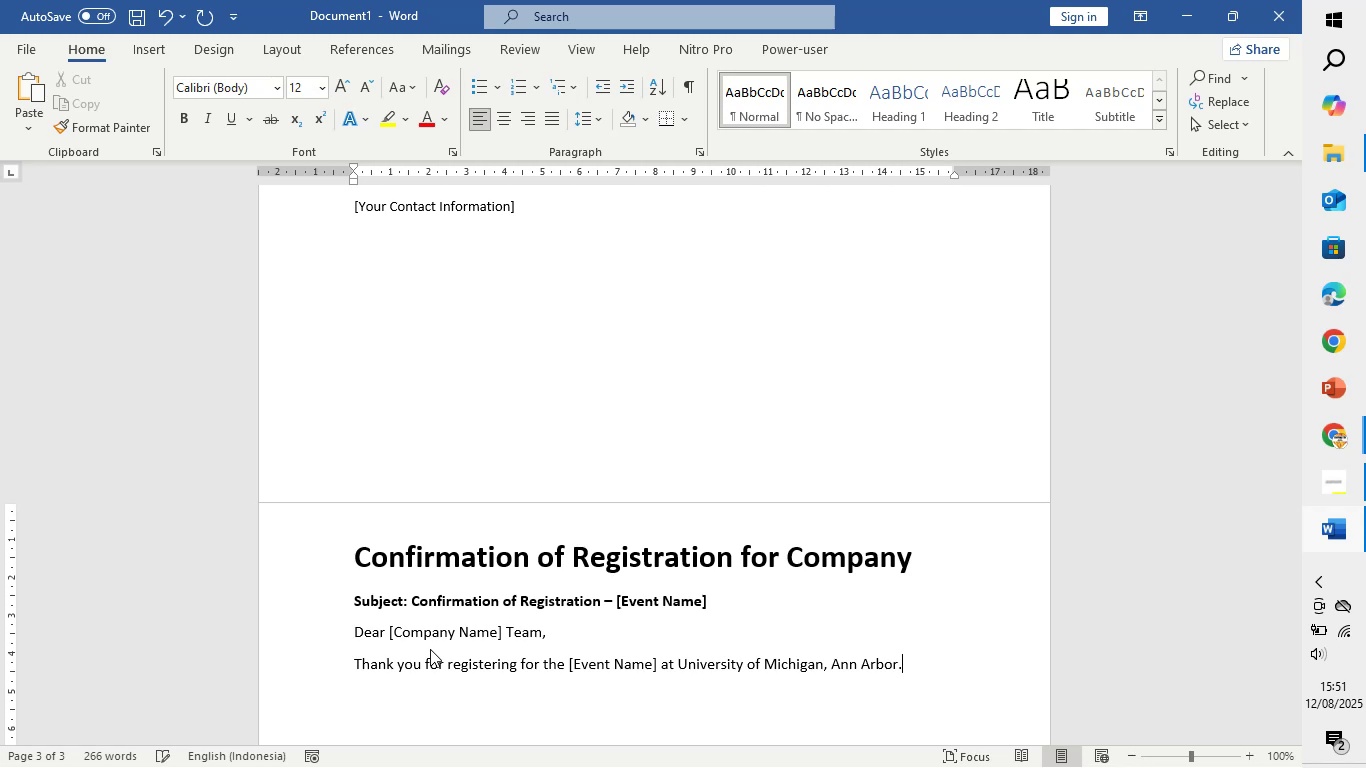 
key(Enter)
 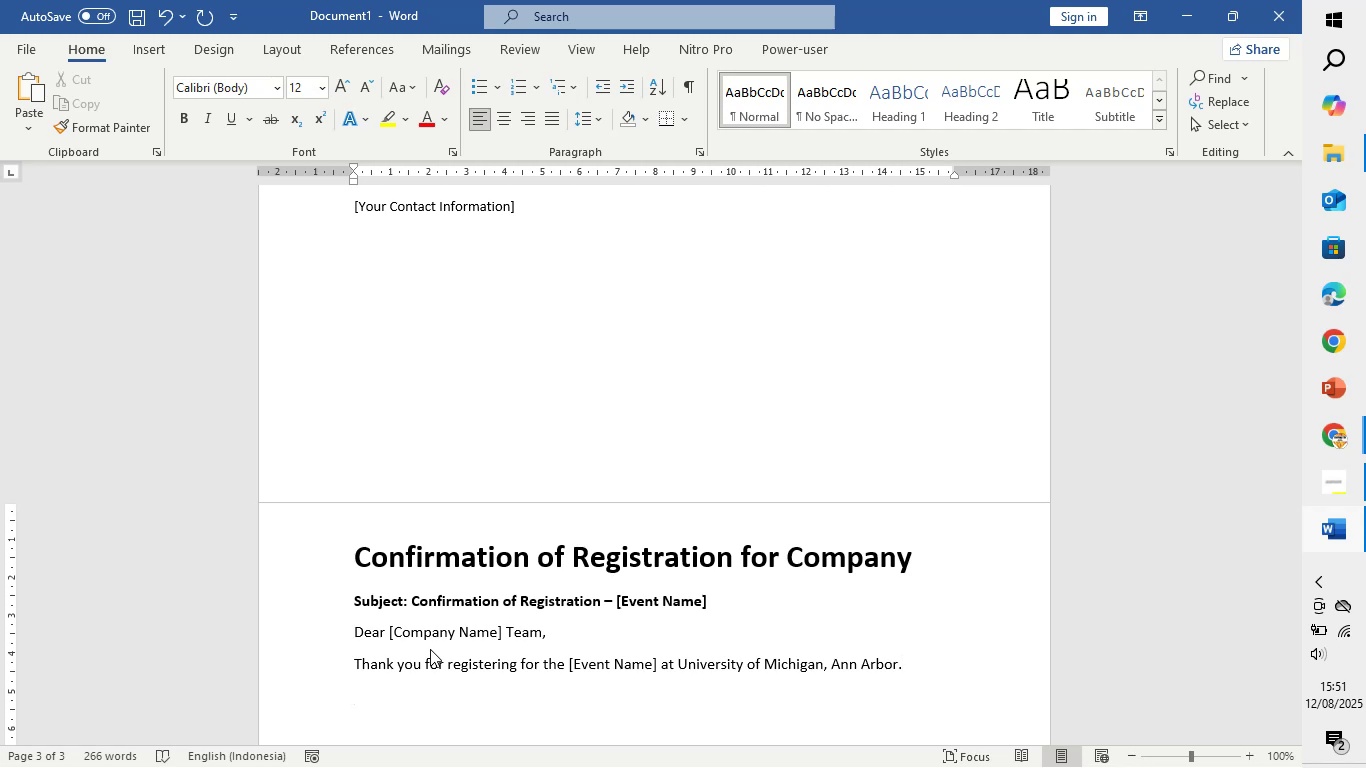 
key(Enter)
 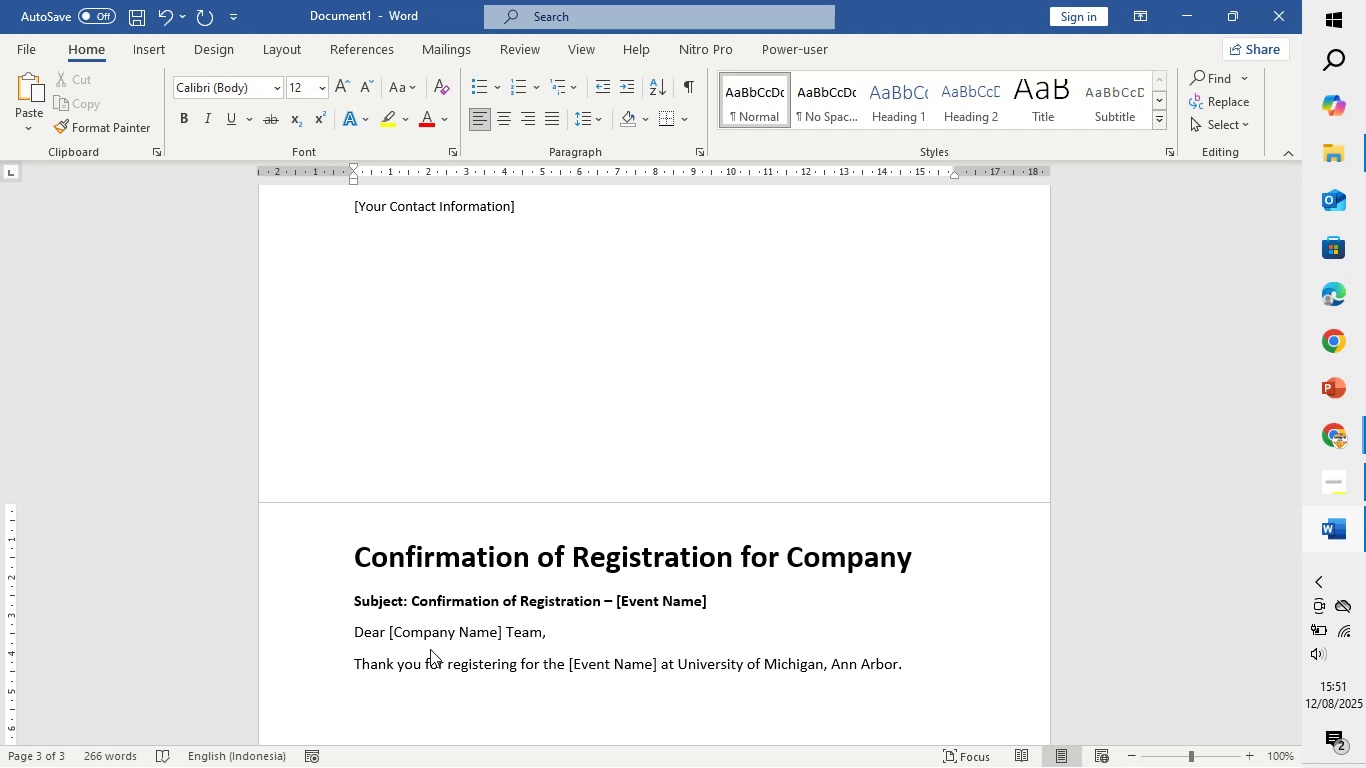 
type(Your Booth Details:)
 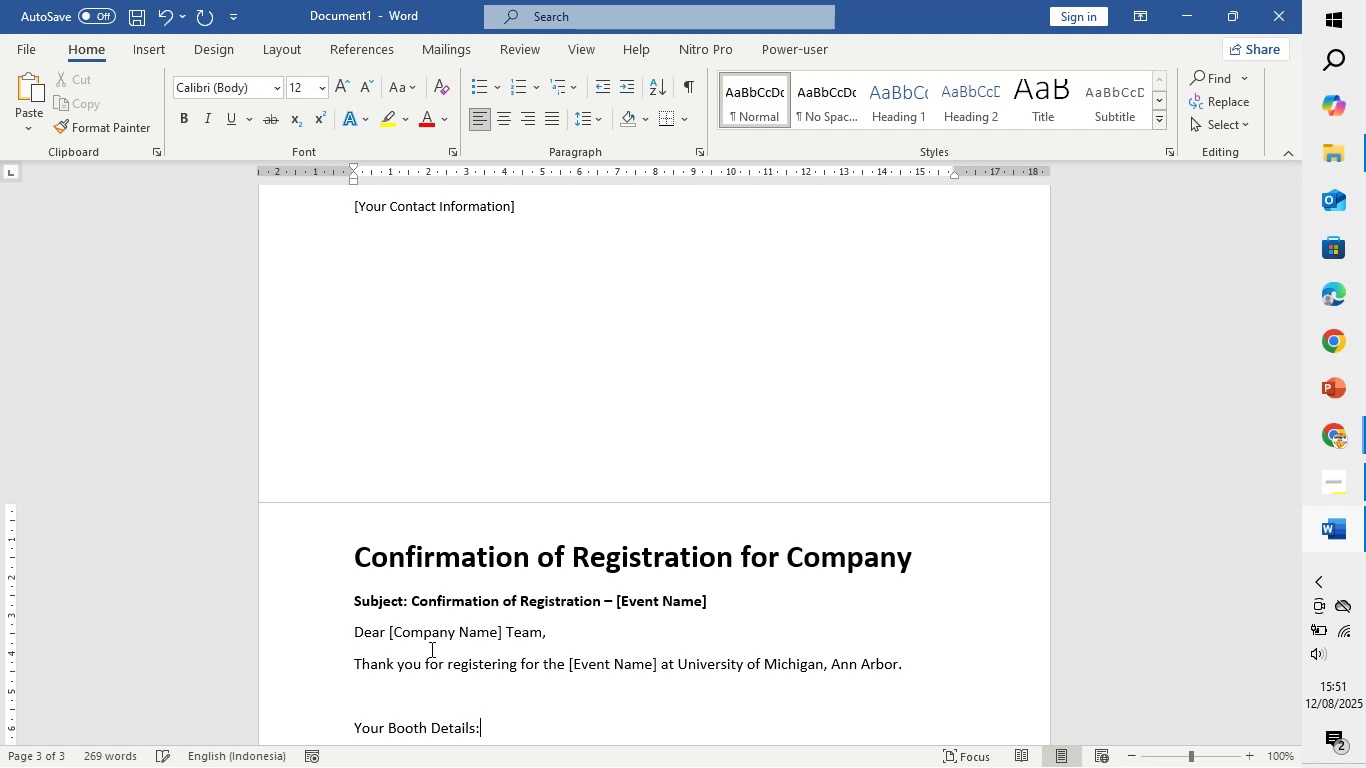 
key(Enter)
 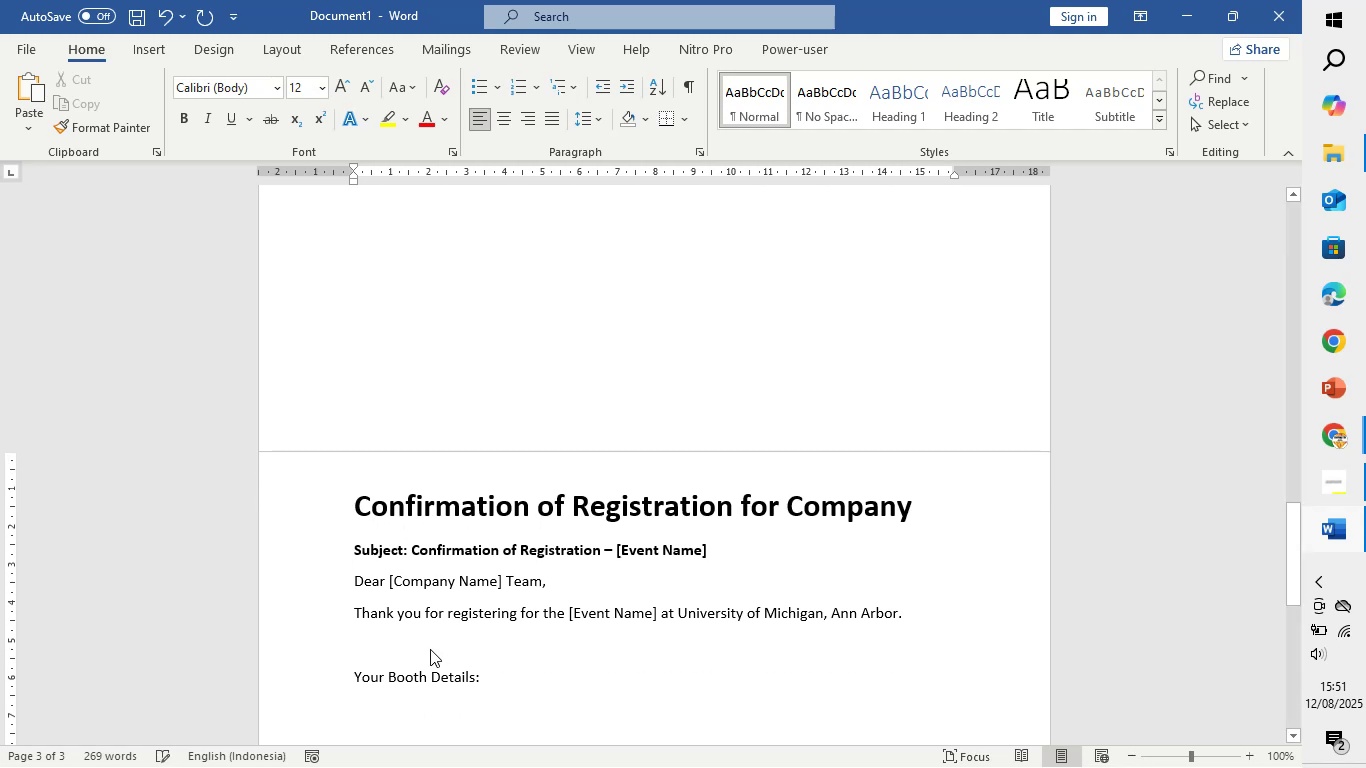 
scroll: coordinate [560, 591], scroll_direction: down, amount: 4.0
 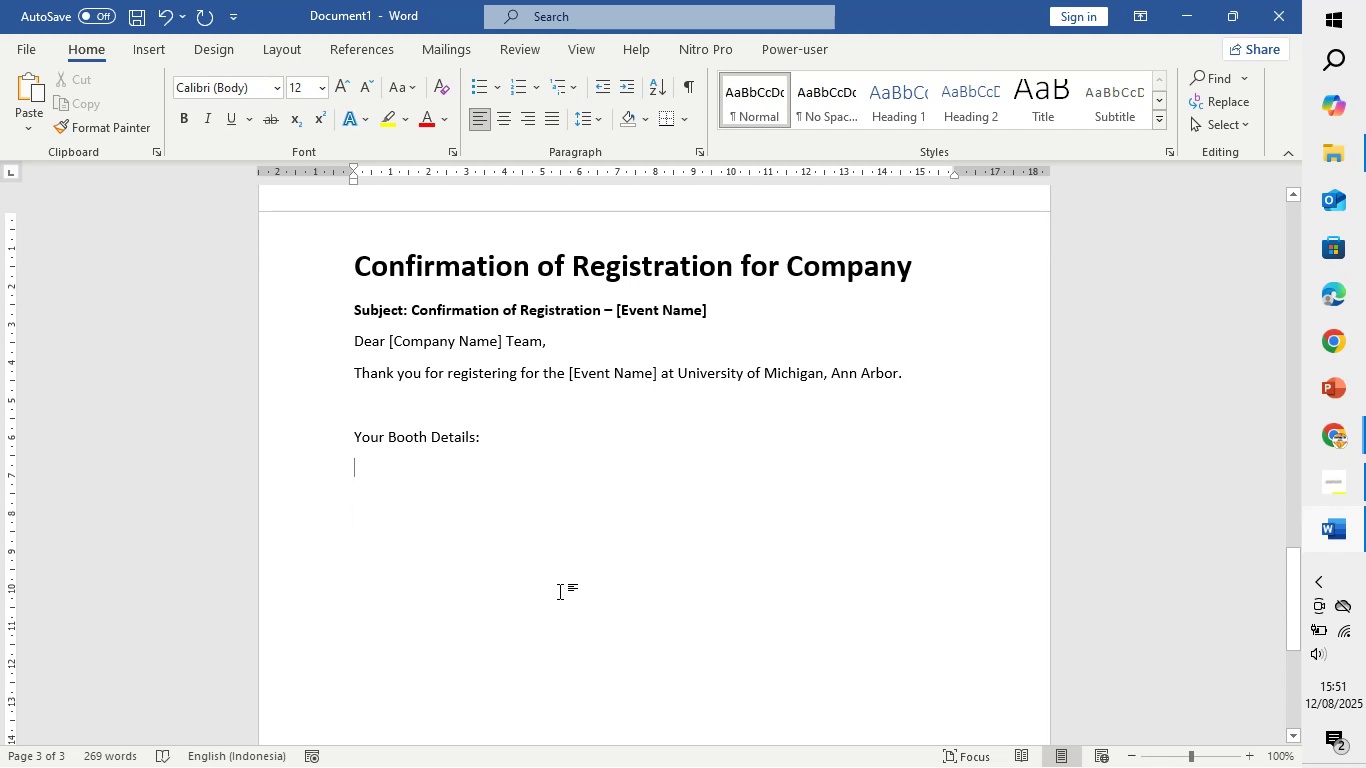 
wait(6.64)
 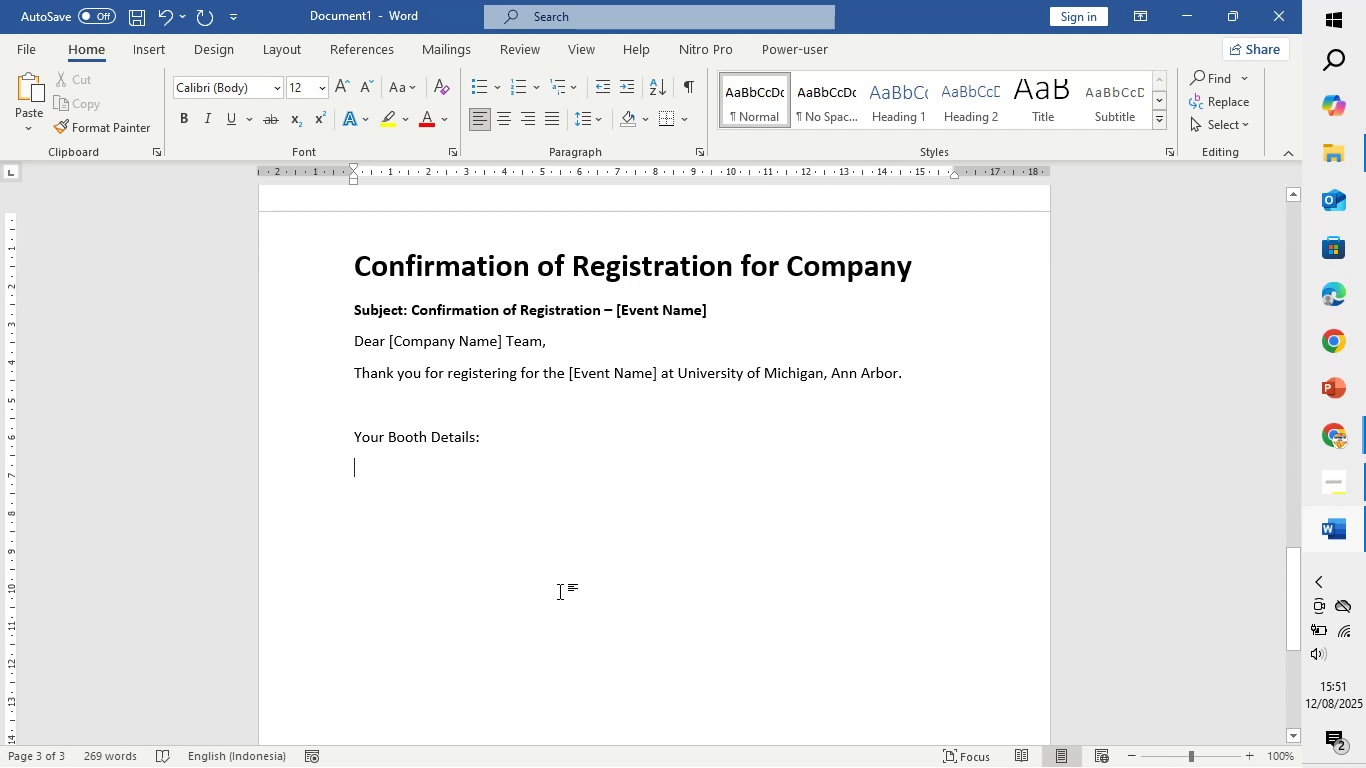 
left_click([486, 84])
 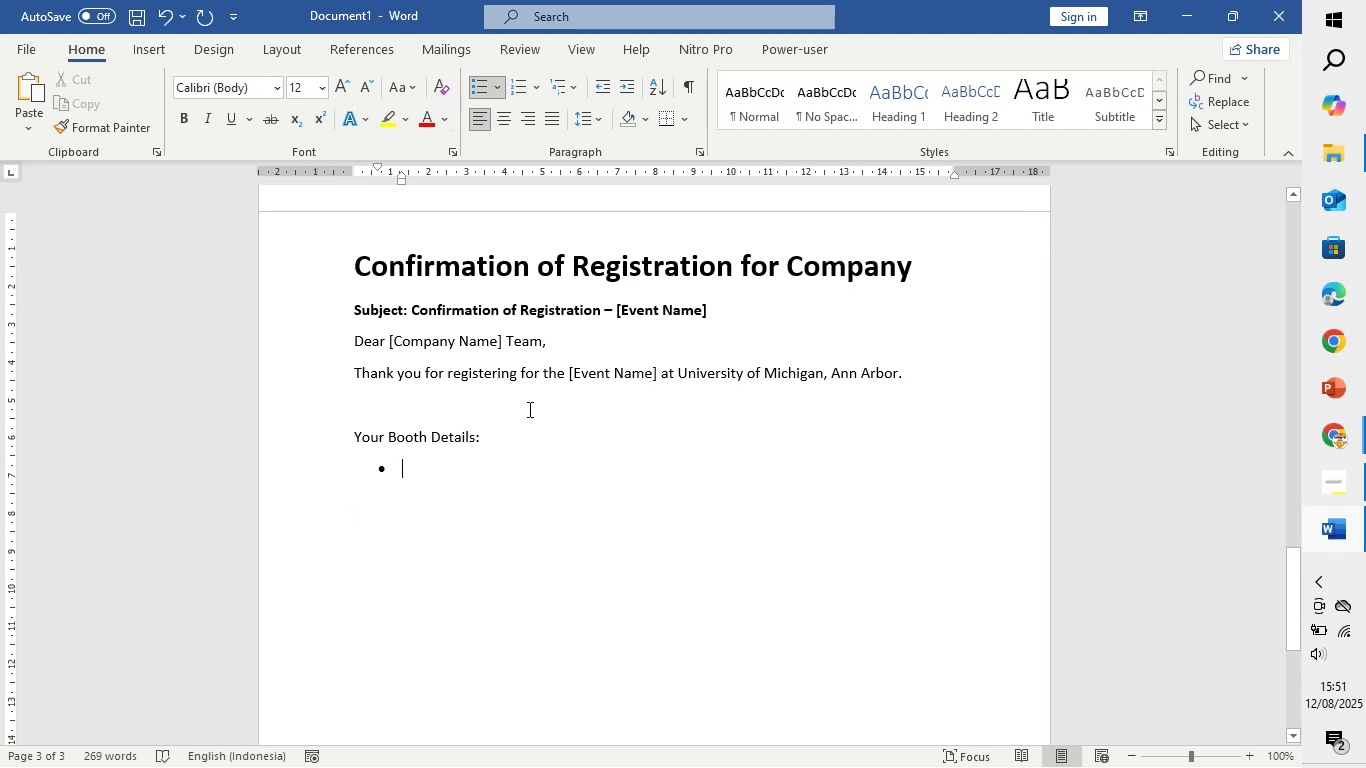 
type(Booth Number )
key(Backspace)
type(: [Booth Number])
 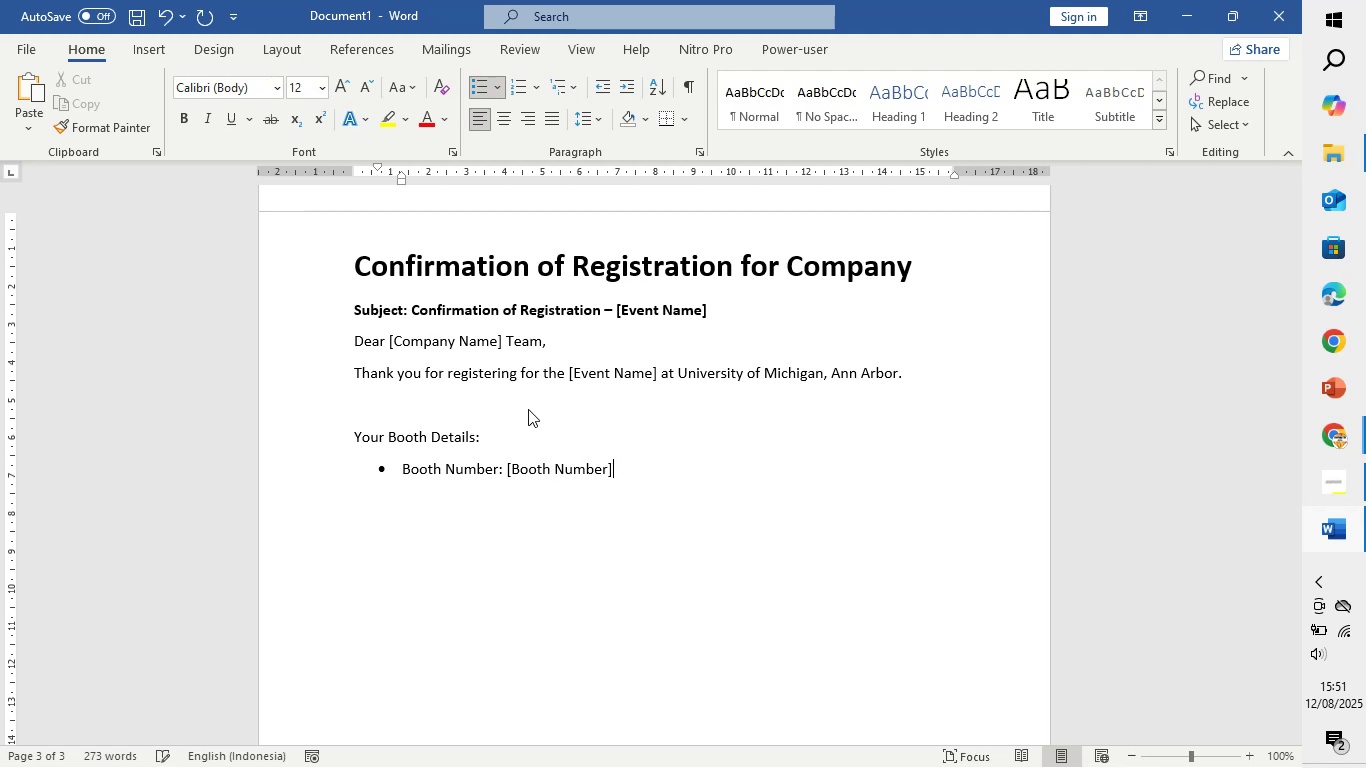 
double_click([516, 471])
 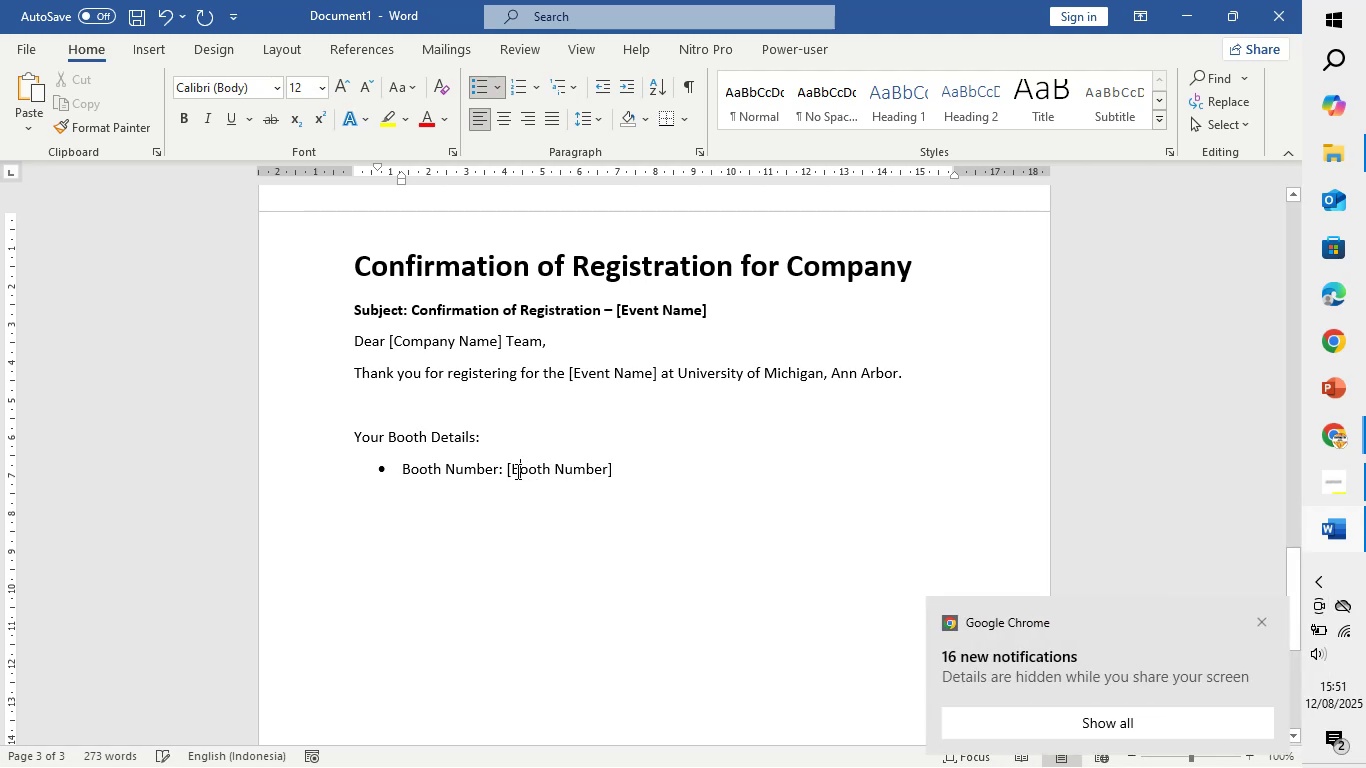 
triple_click([516, 471])
 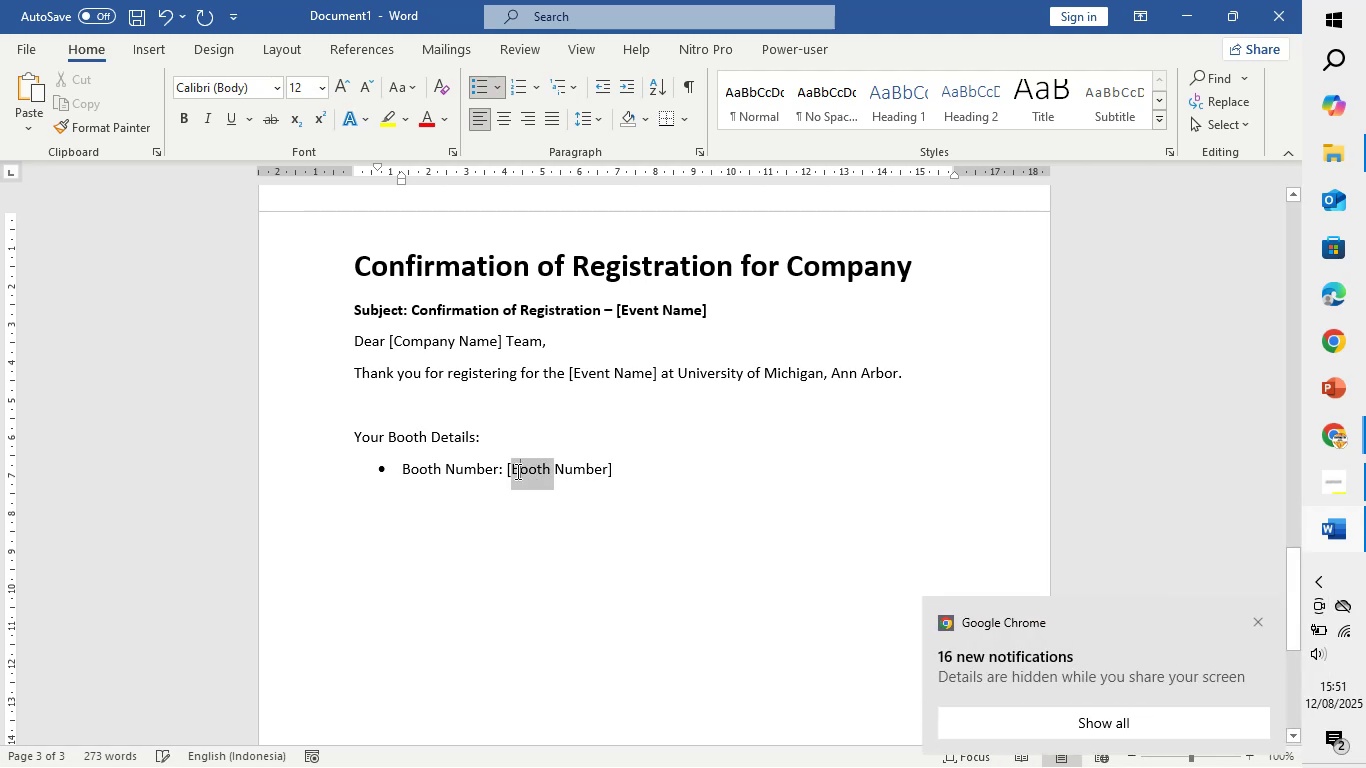 
triple_click([516, 471])
 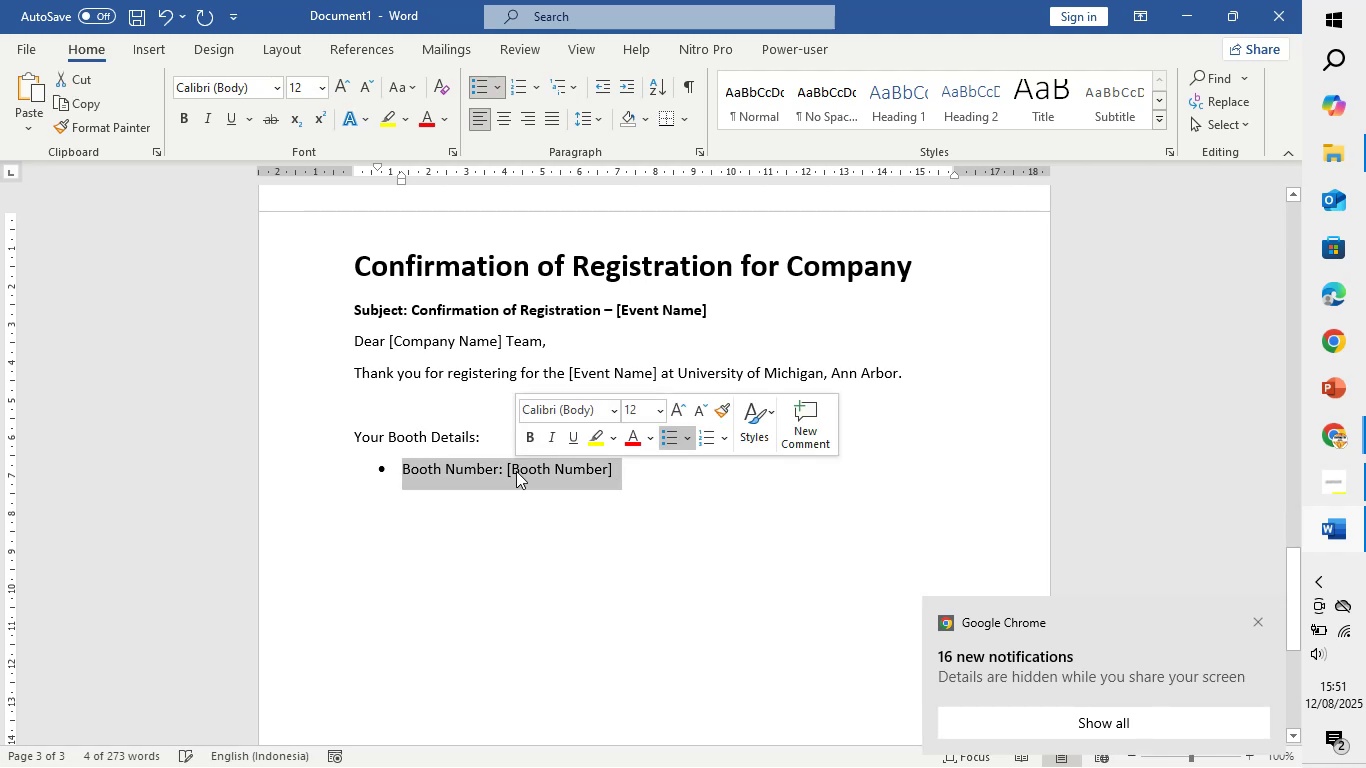 
left_click([516, 471])
 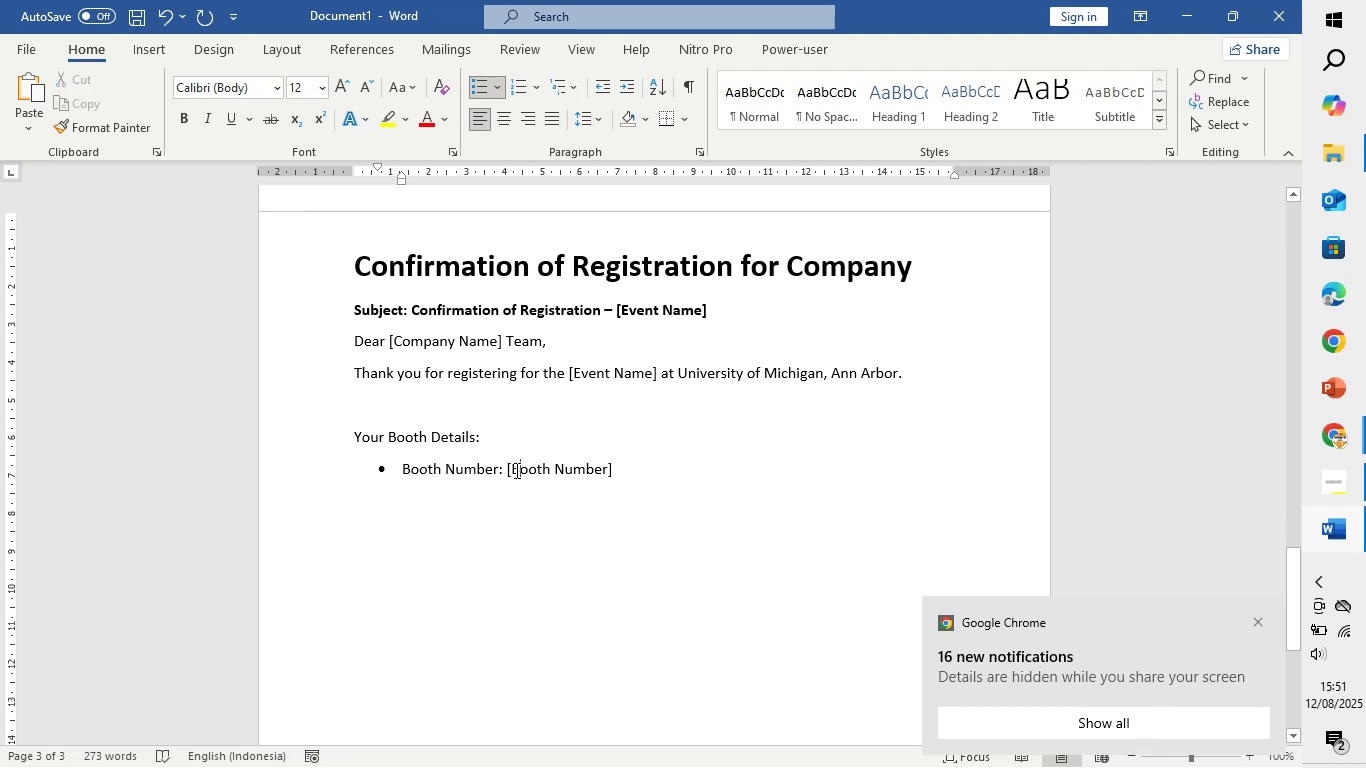 
left_click([512, 468])
 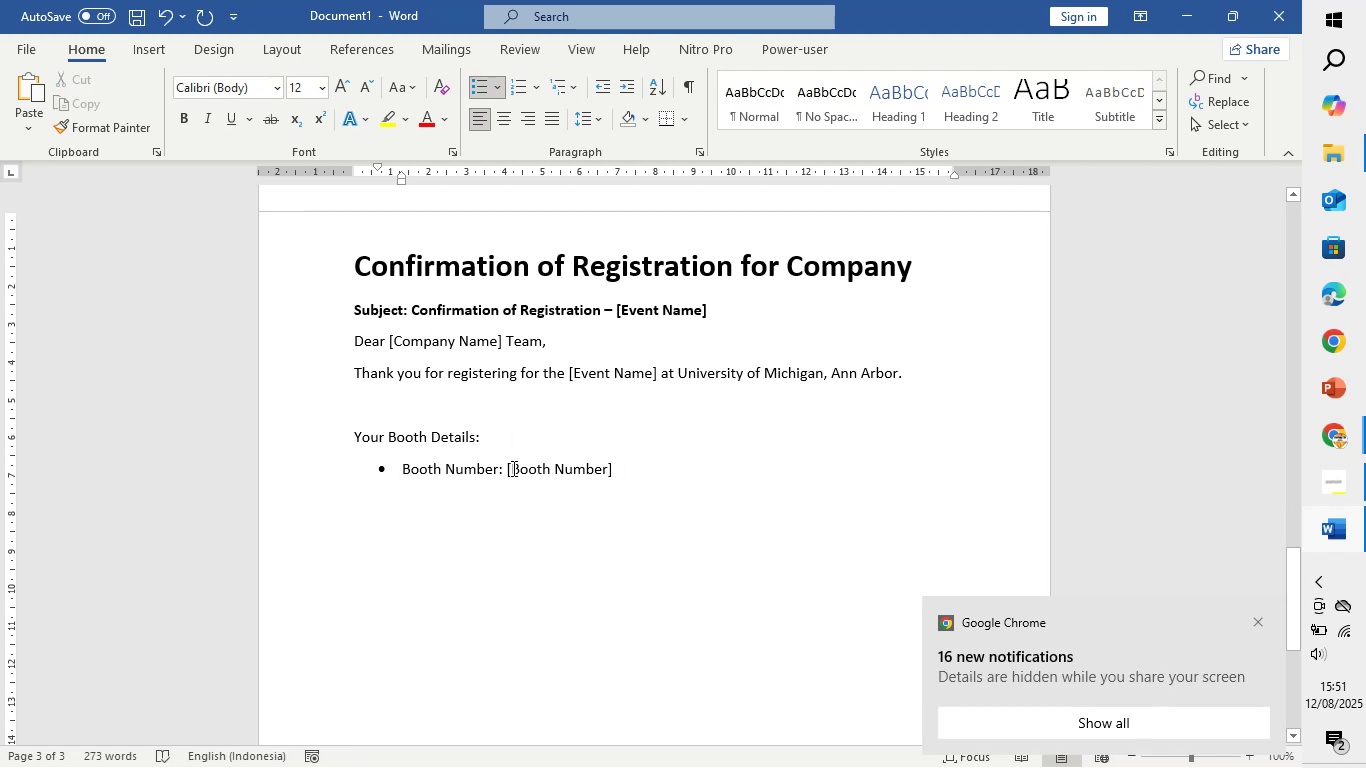 
left_click_drag(start_coordinate=[512, 468], to_coordinate=[550, 470])
 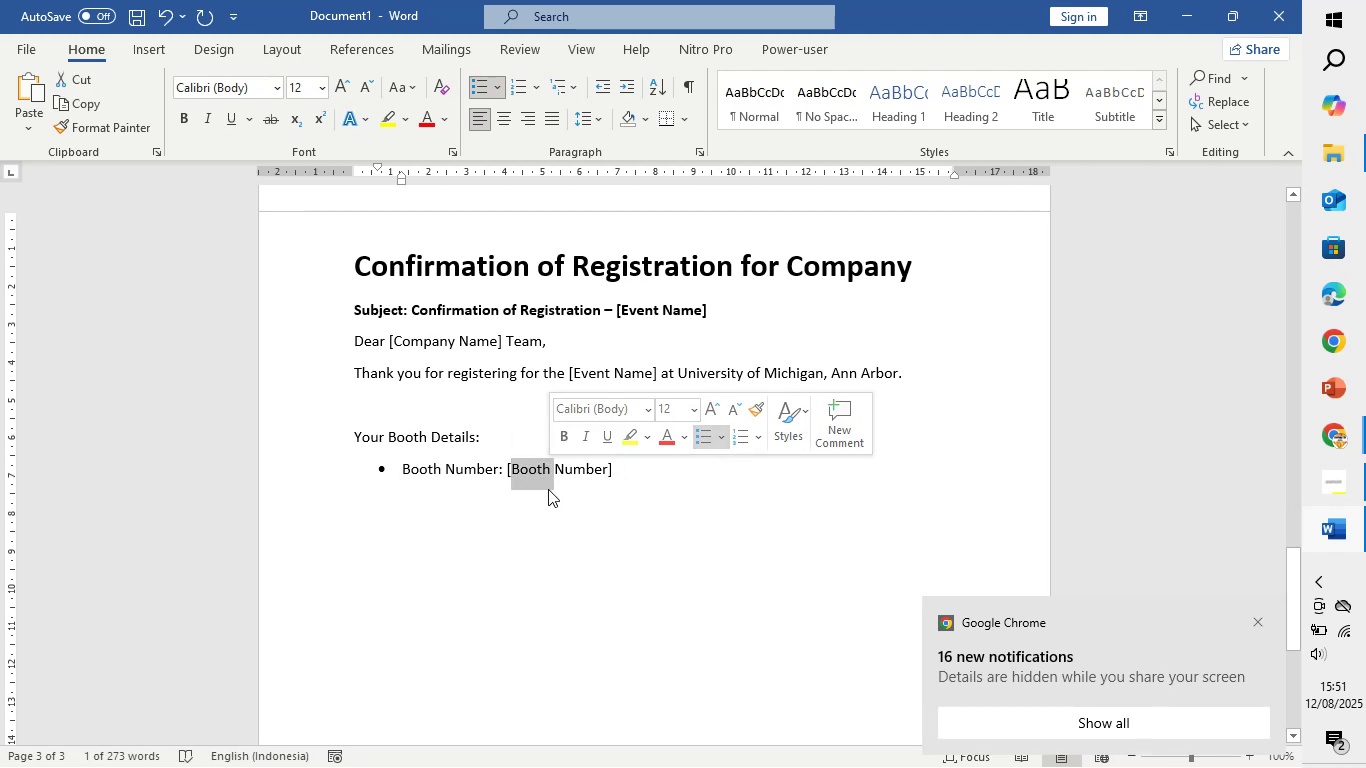 
key(Backspace)
 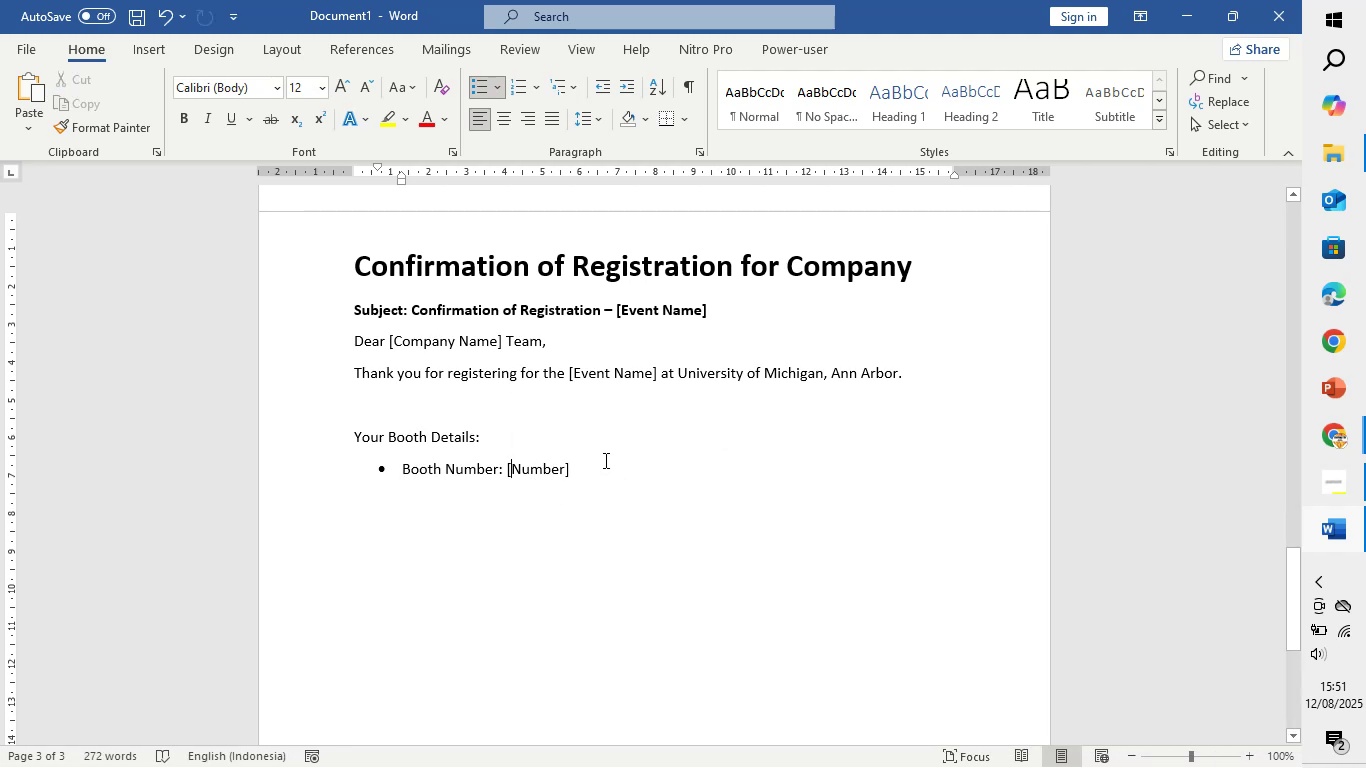 
double_click([599, 464])
 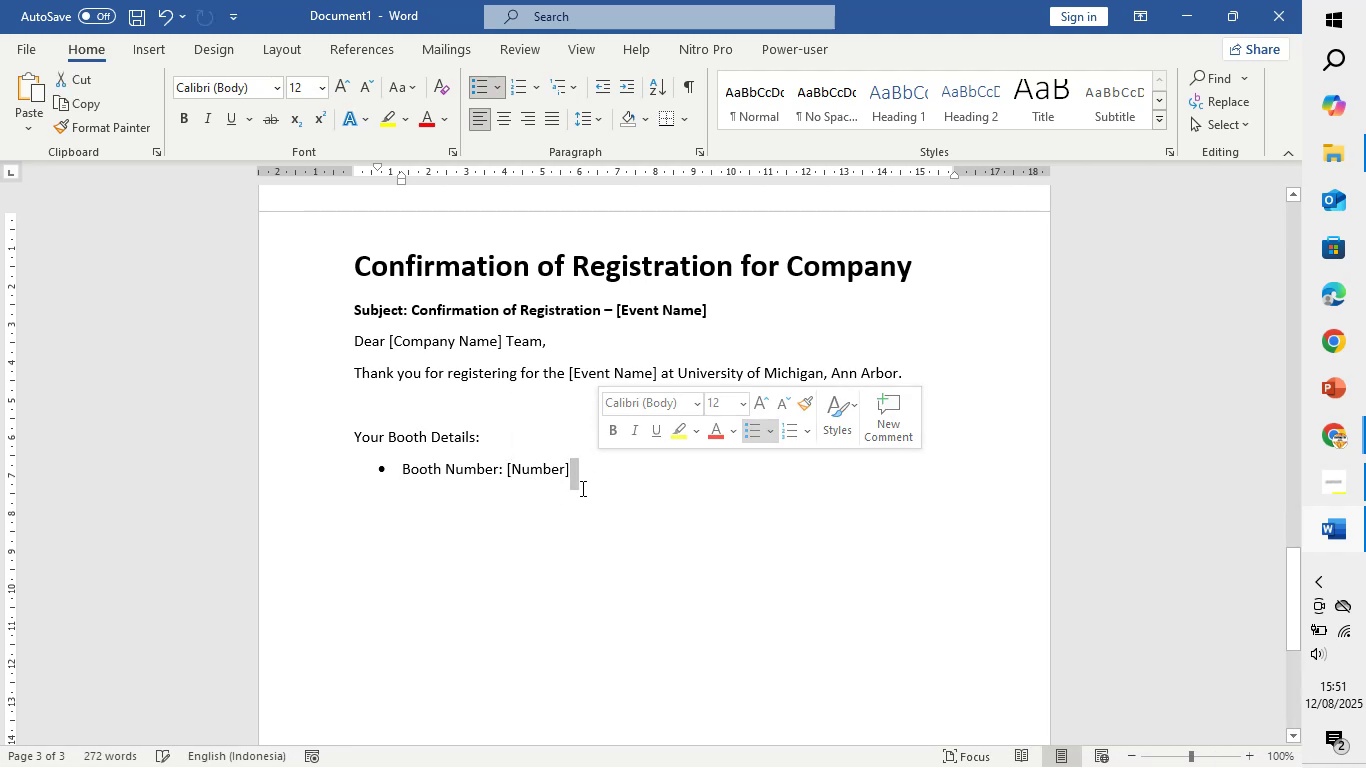 
left_click([581, 488])
 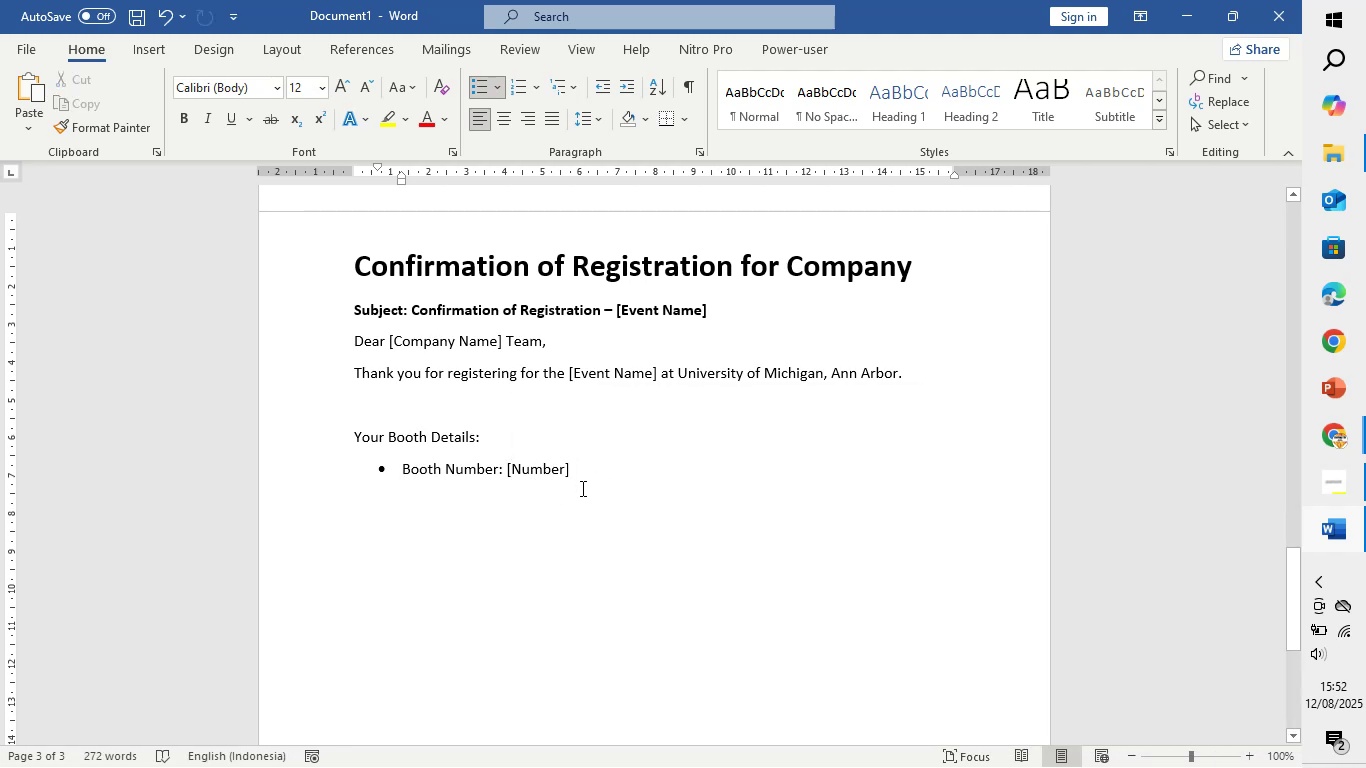 
key(Control+Z)
 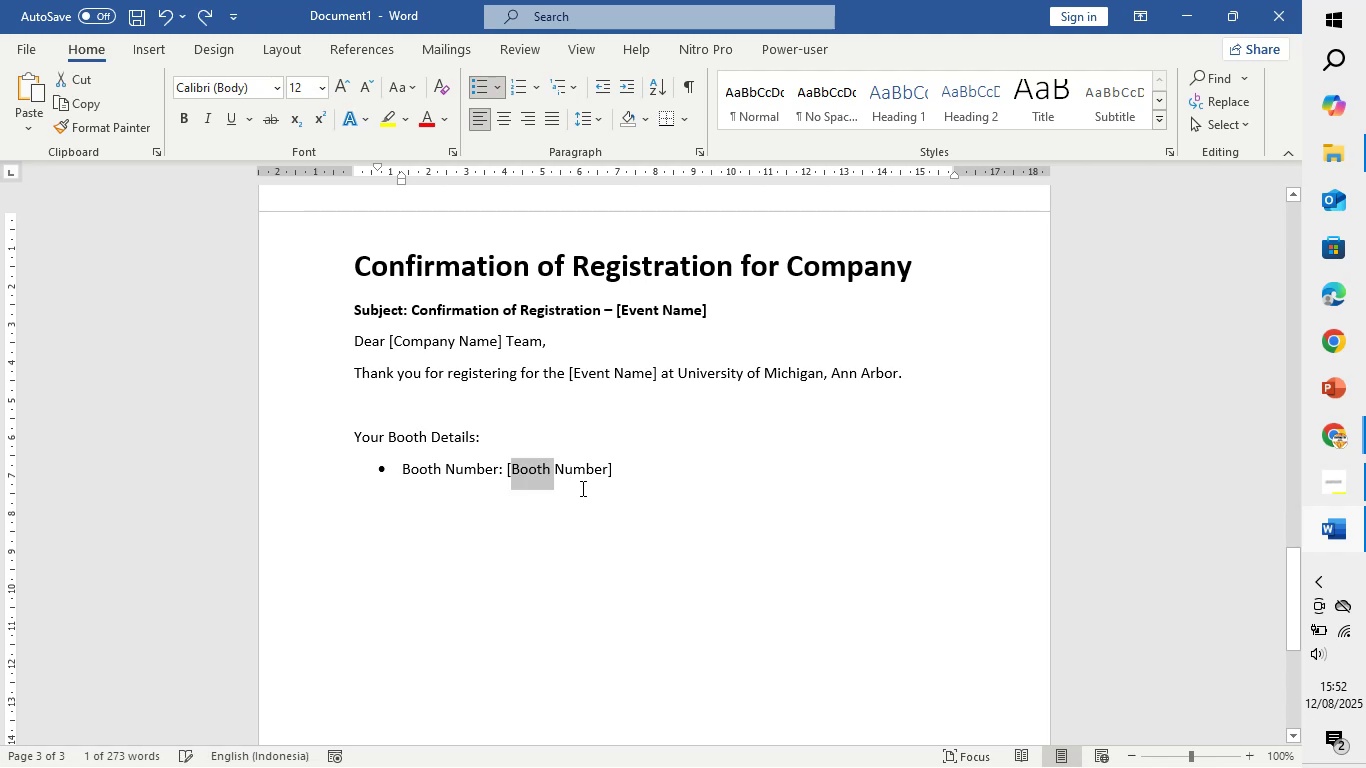 
left_click([581, 488])
 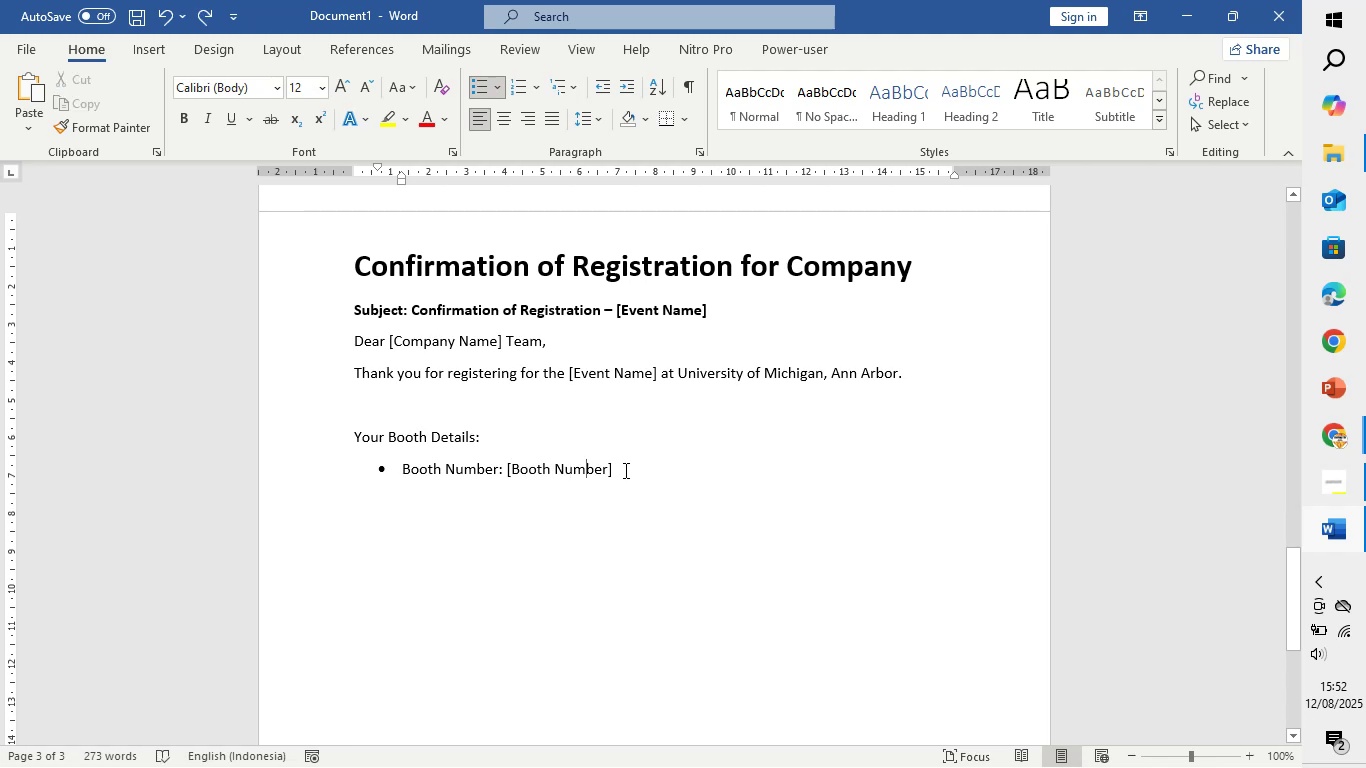 
left_click([624, 470])
 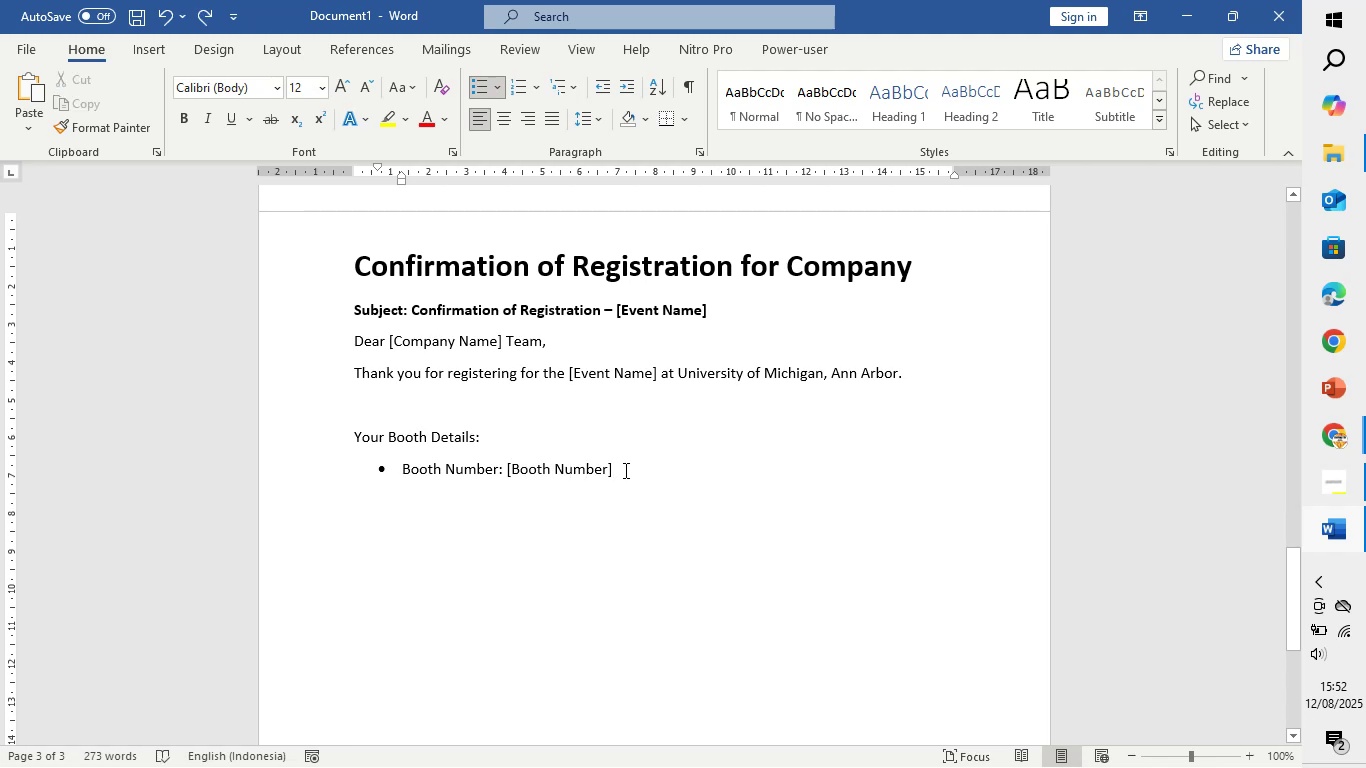 
key(Enter)
 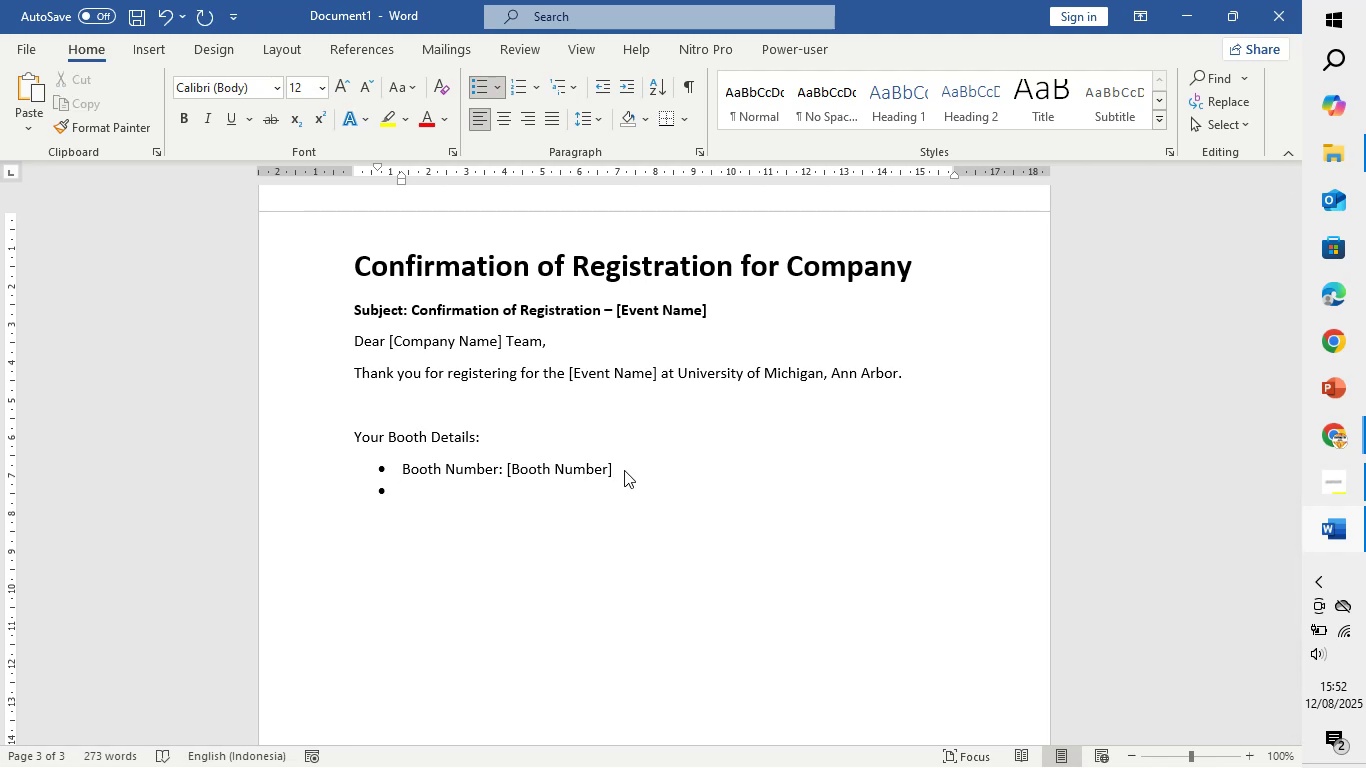 
wait(5.85)
 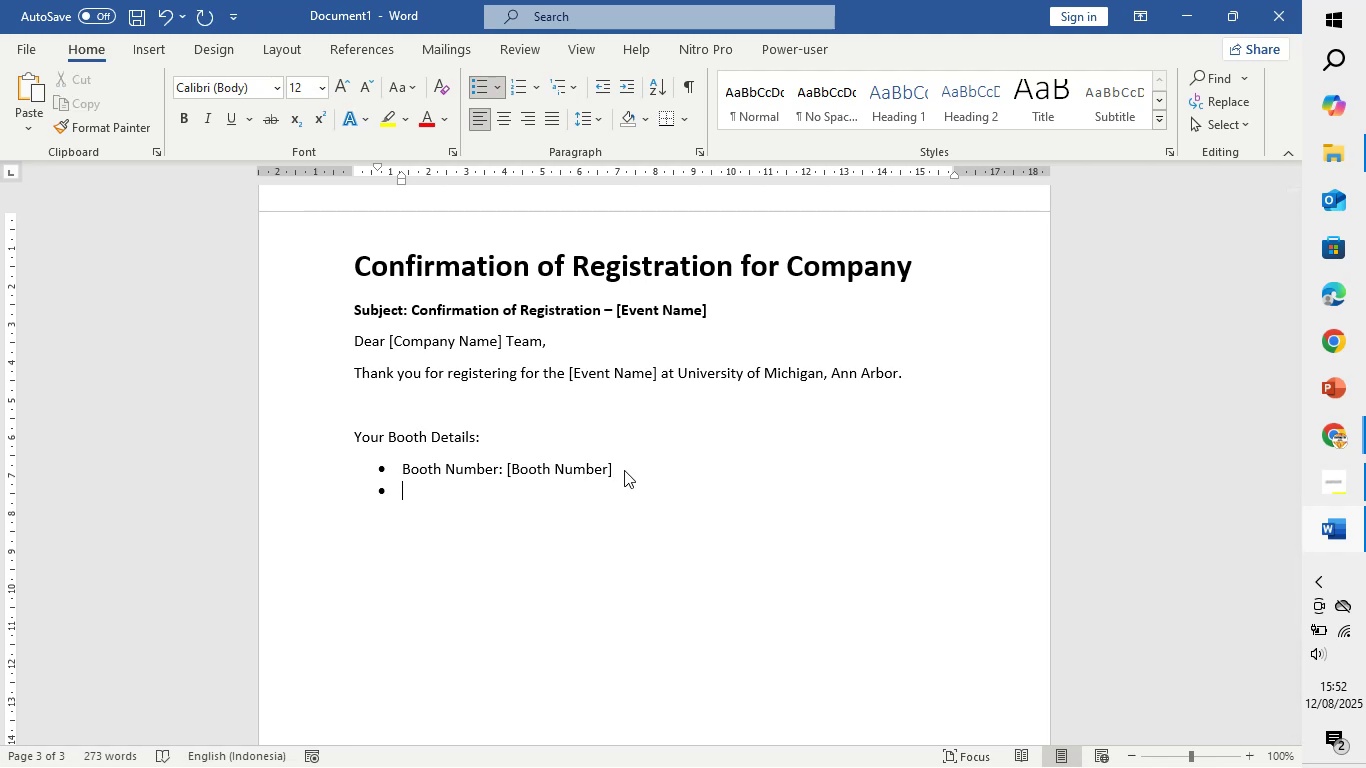 
type(Booth Type ;)
key(Backspace)
type(:)
 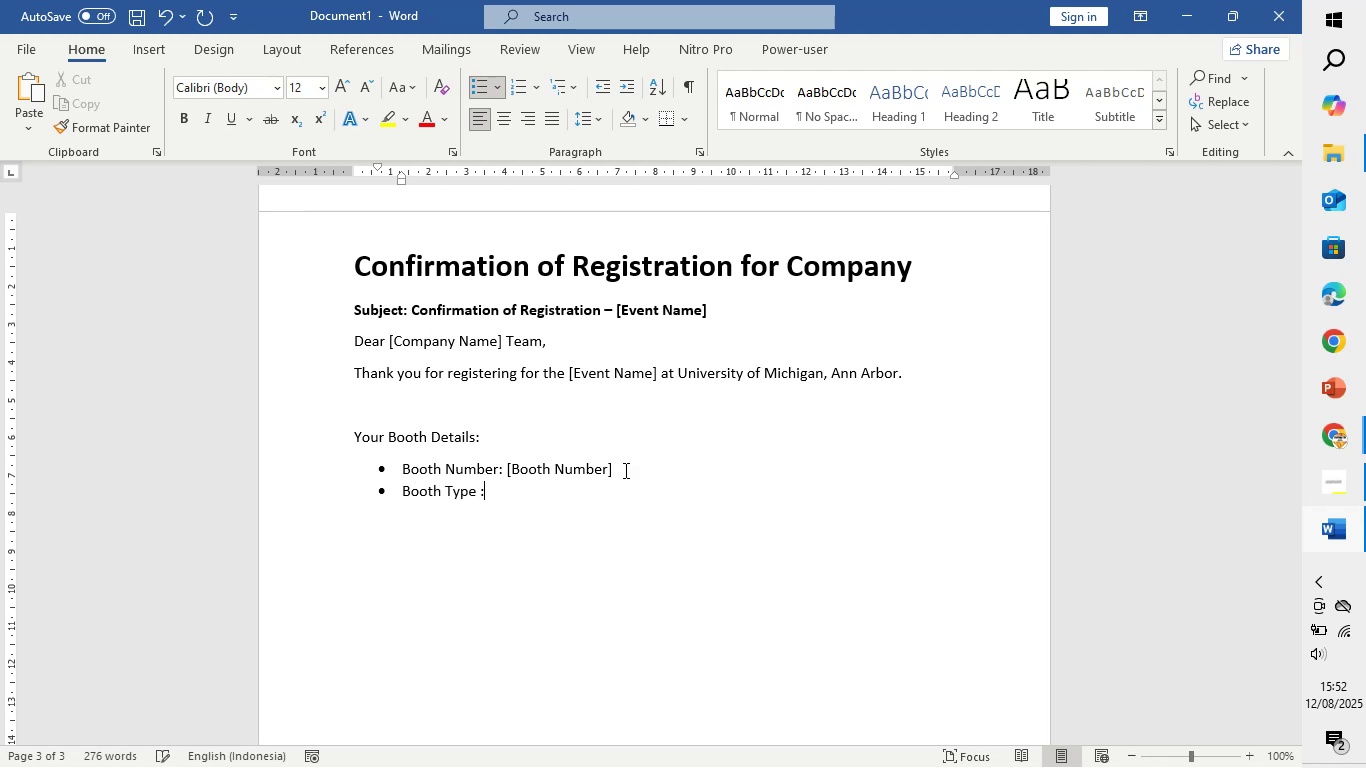 
key(Enter)
 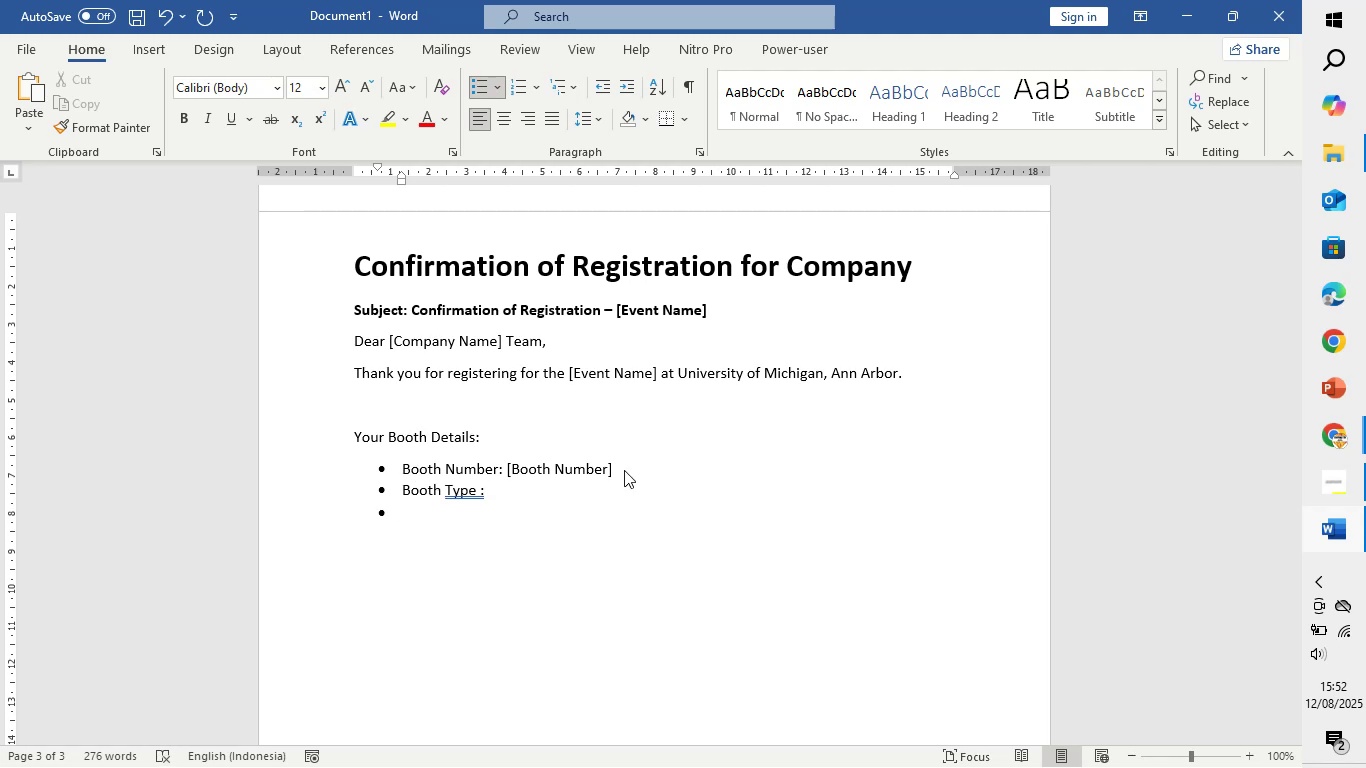 
key(Backslash)
 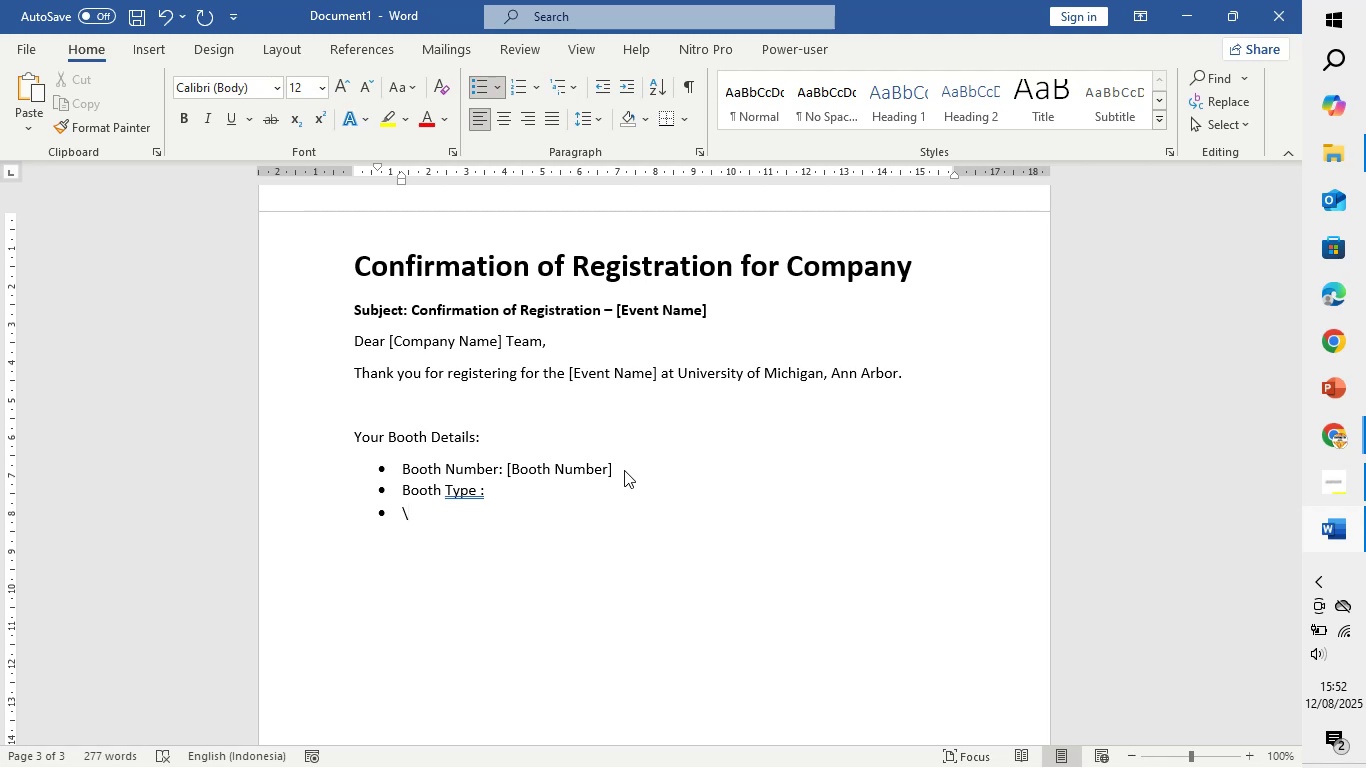 
key(Backspace)
 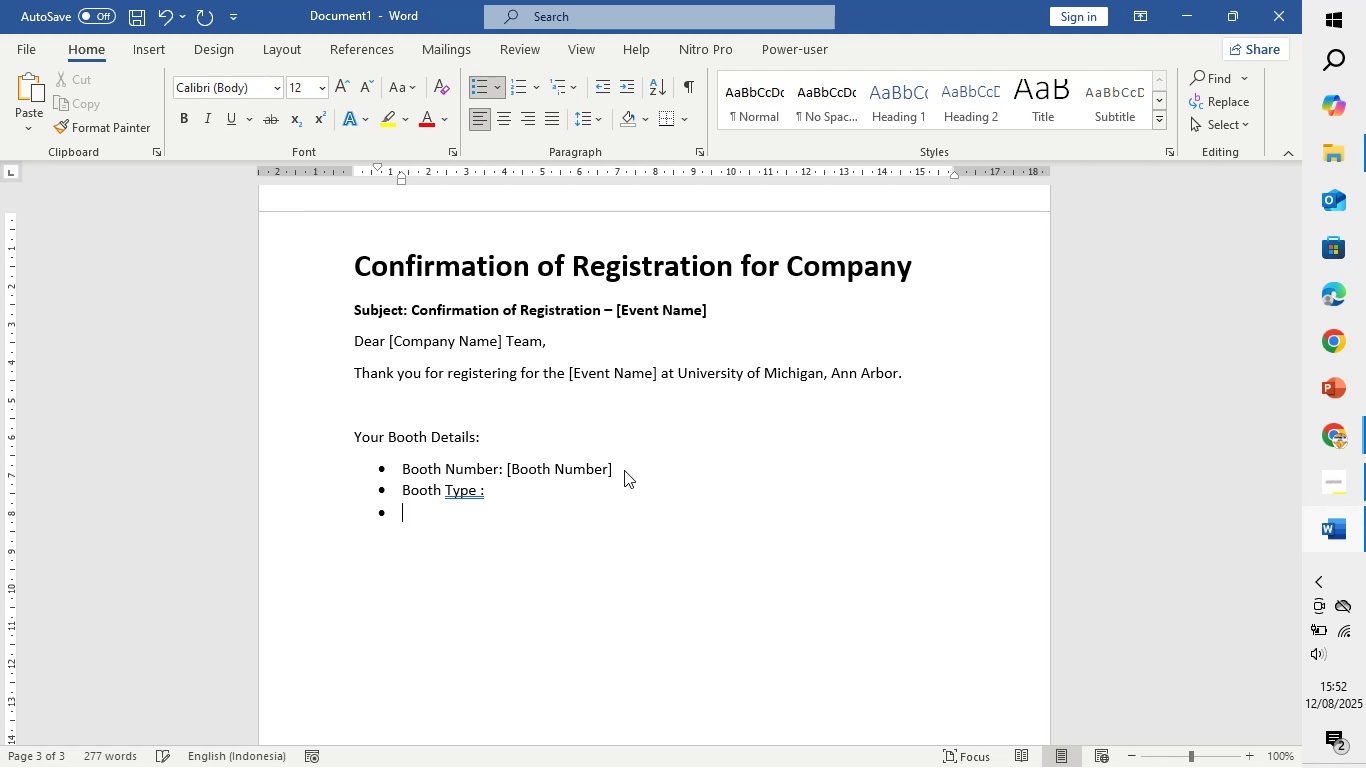 
key(ArrowUp)
 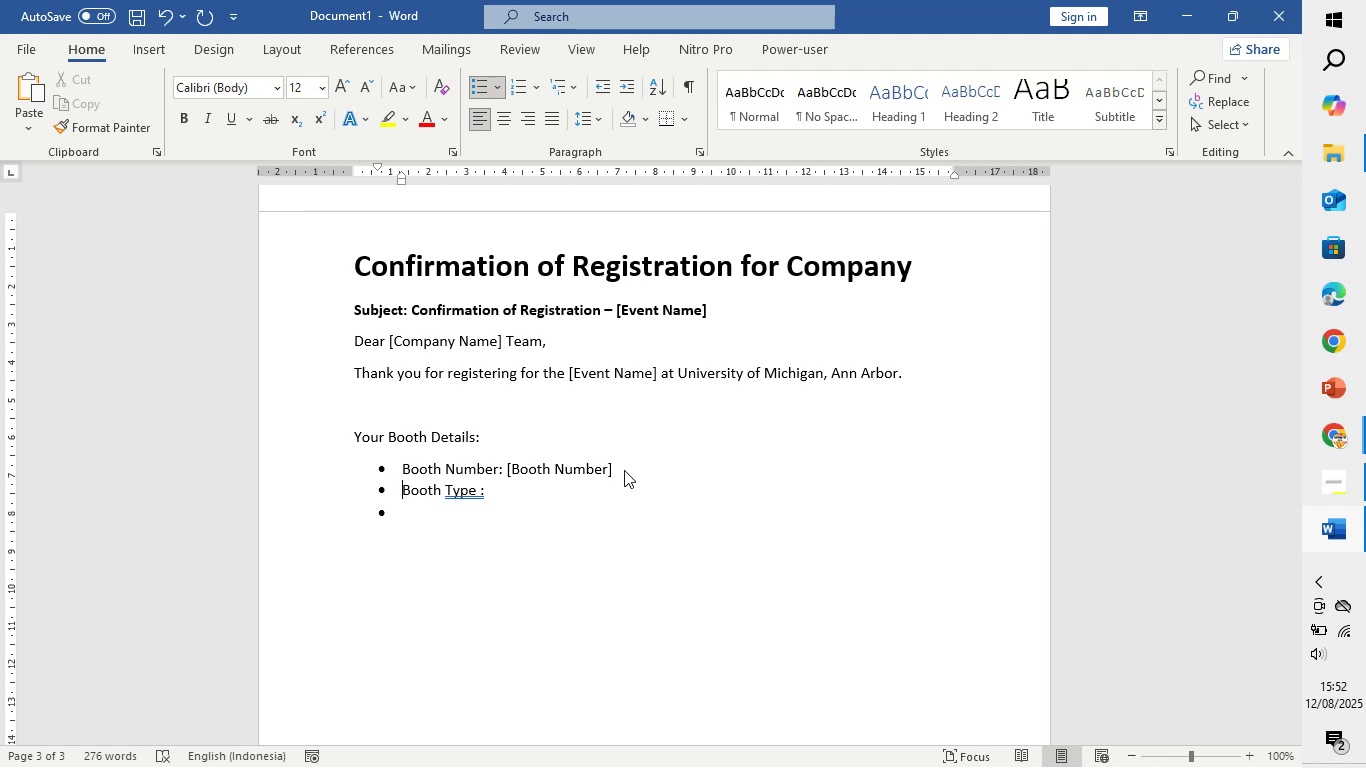 
key(ArrowRight)
 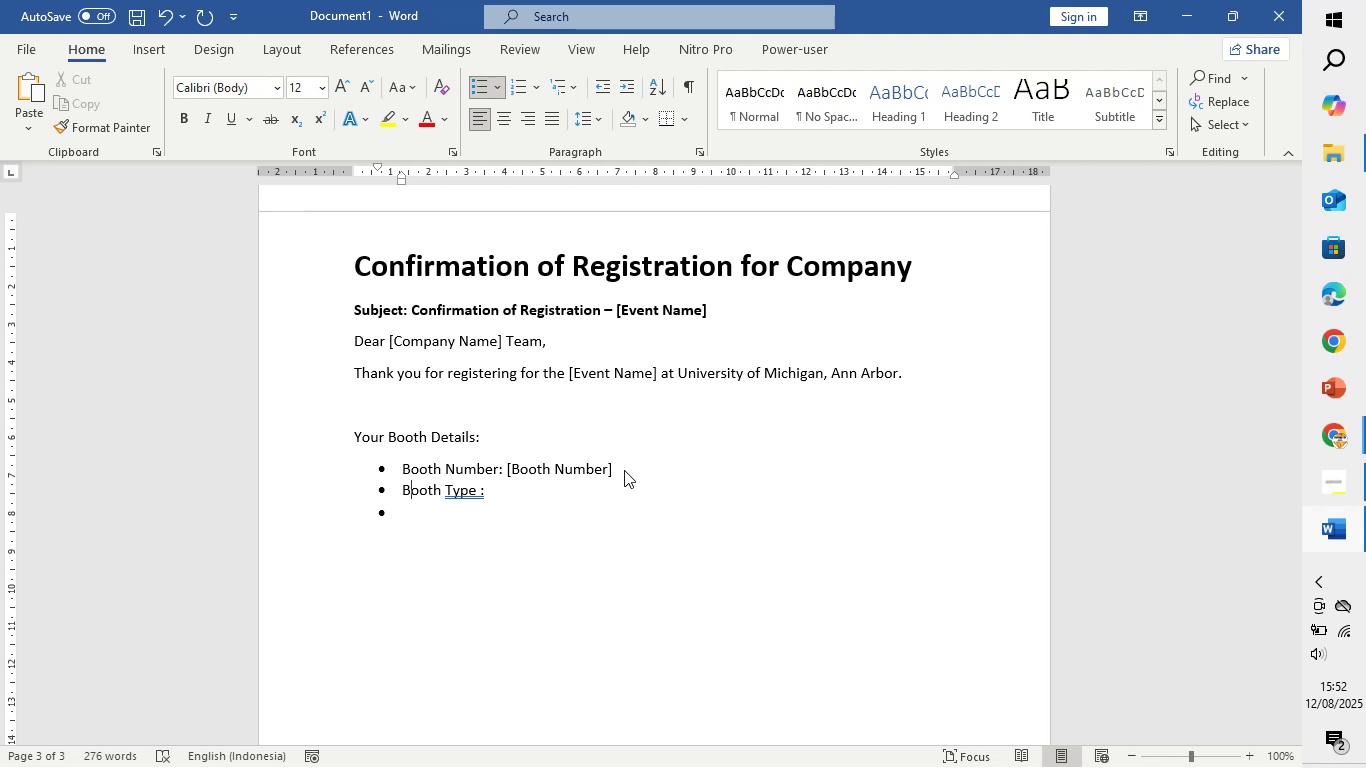 
key(ArrowRight)
 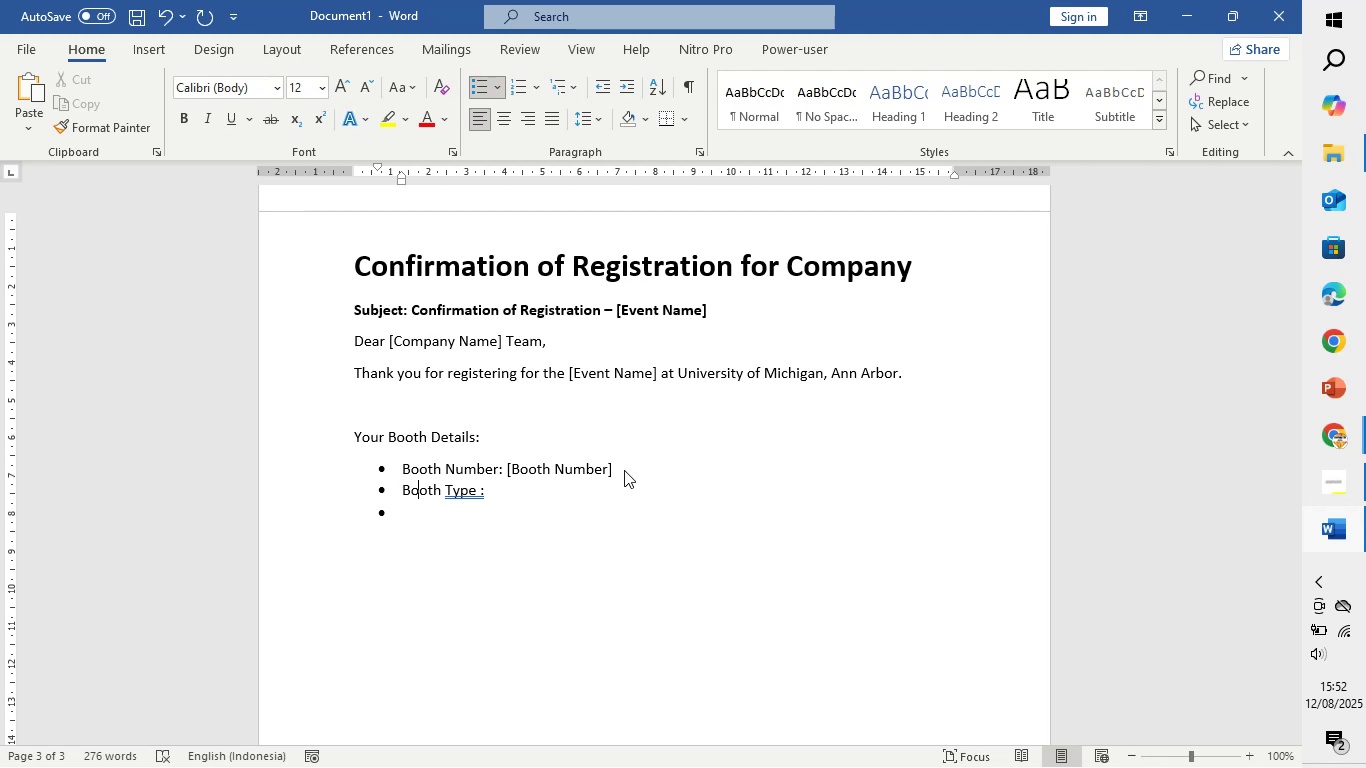 
key(ArrowRight)
 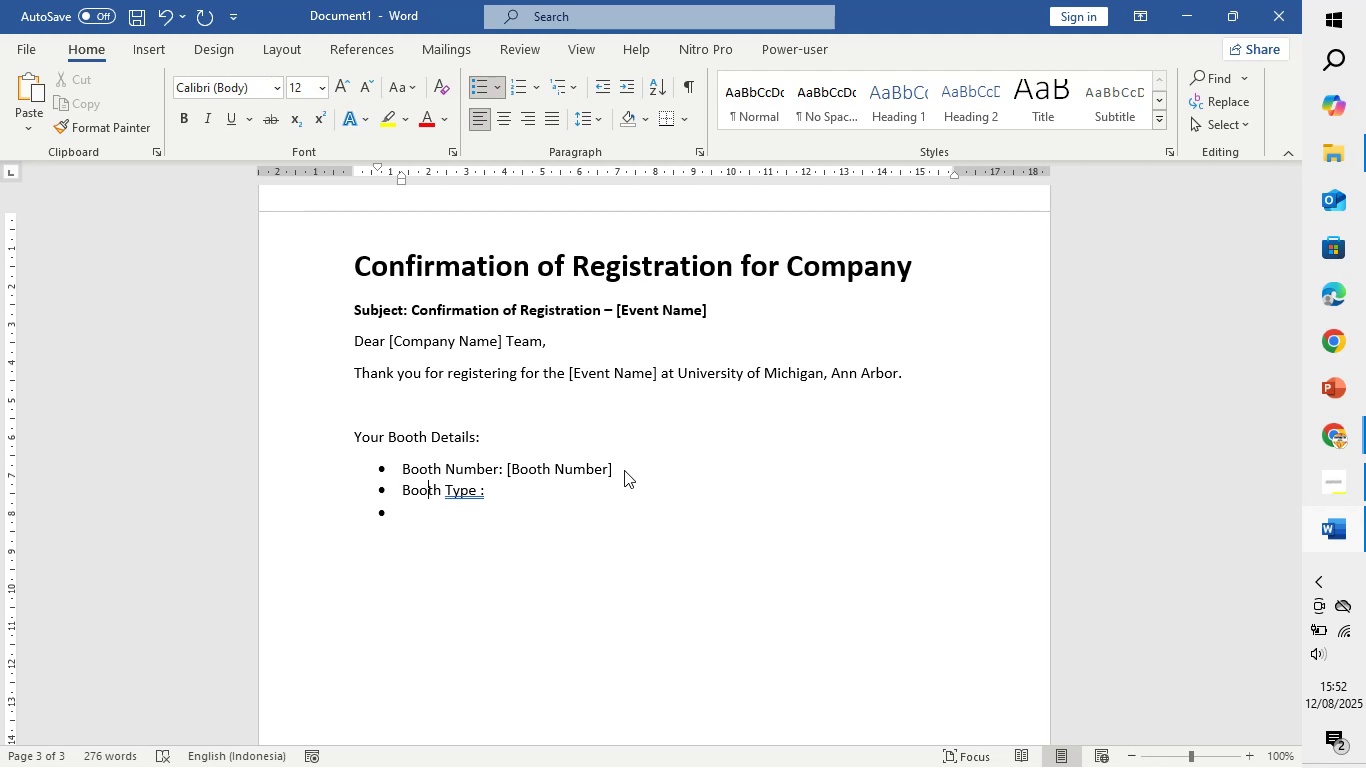 
key(ArrowRight)
 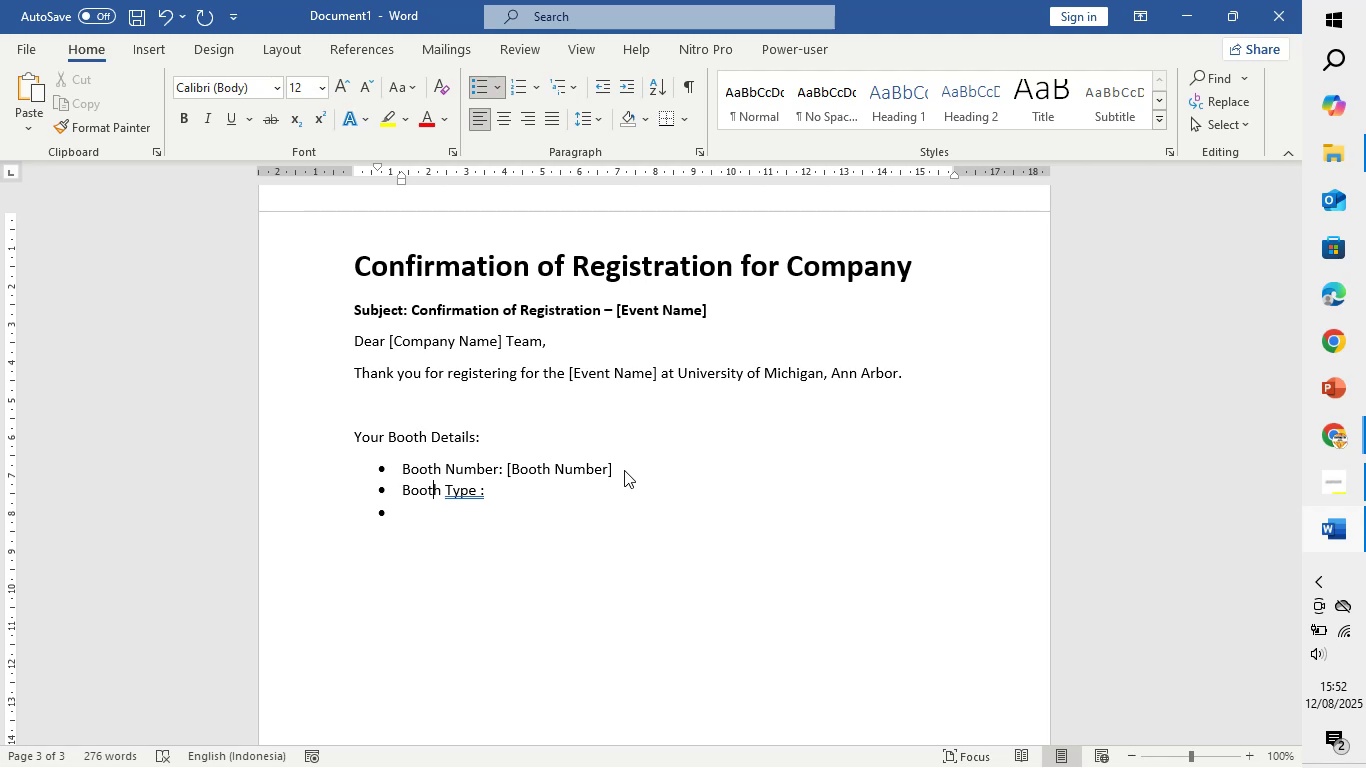 
key(ArrowRight)
 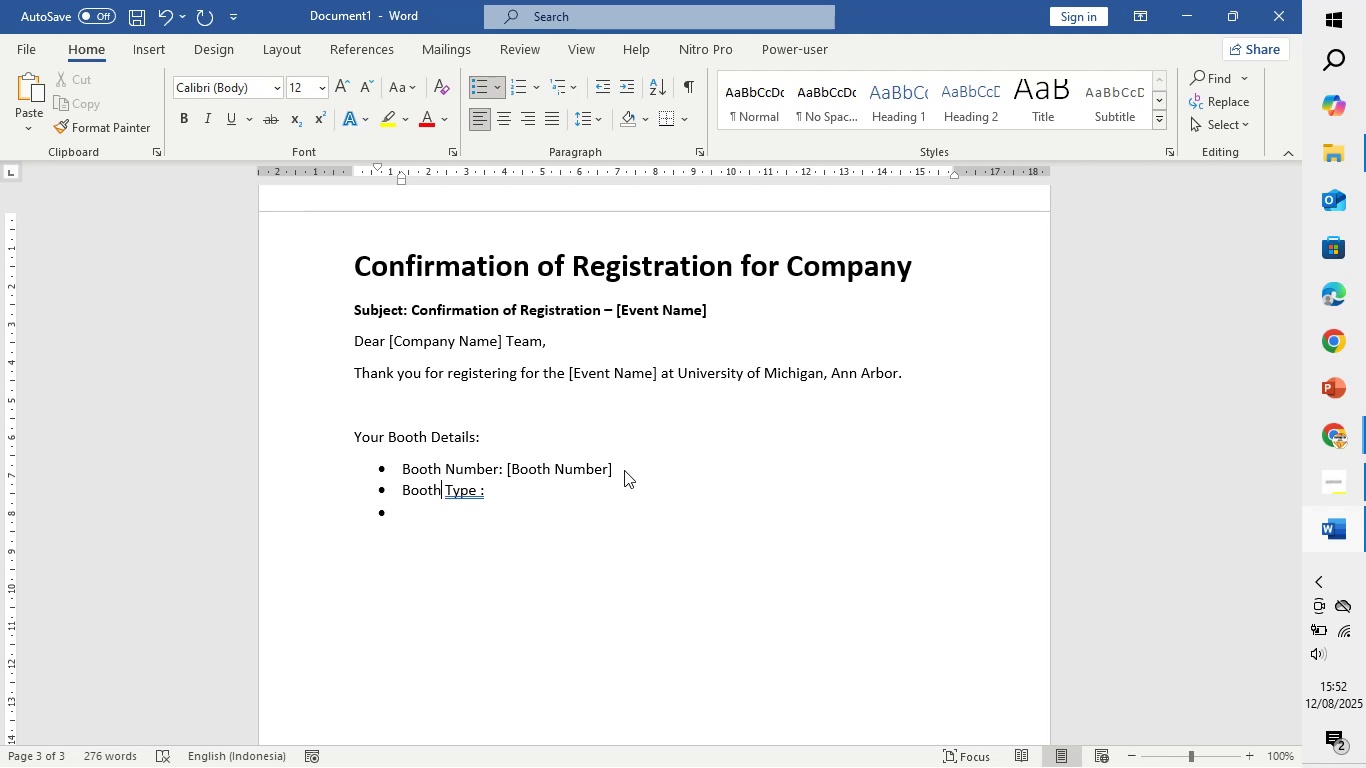 
key(ArrowRight)
 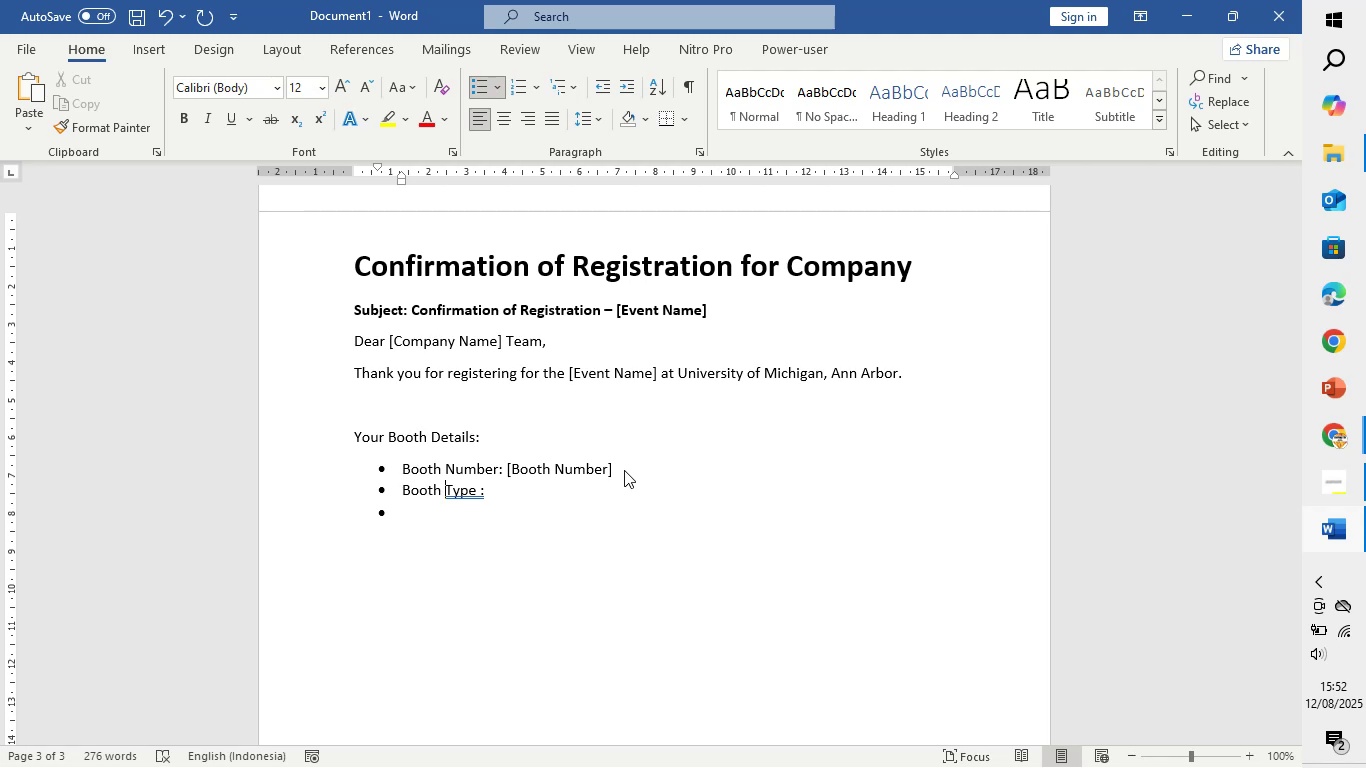 
key(ArrowRight)
 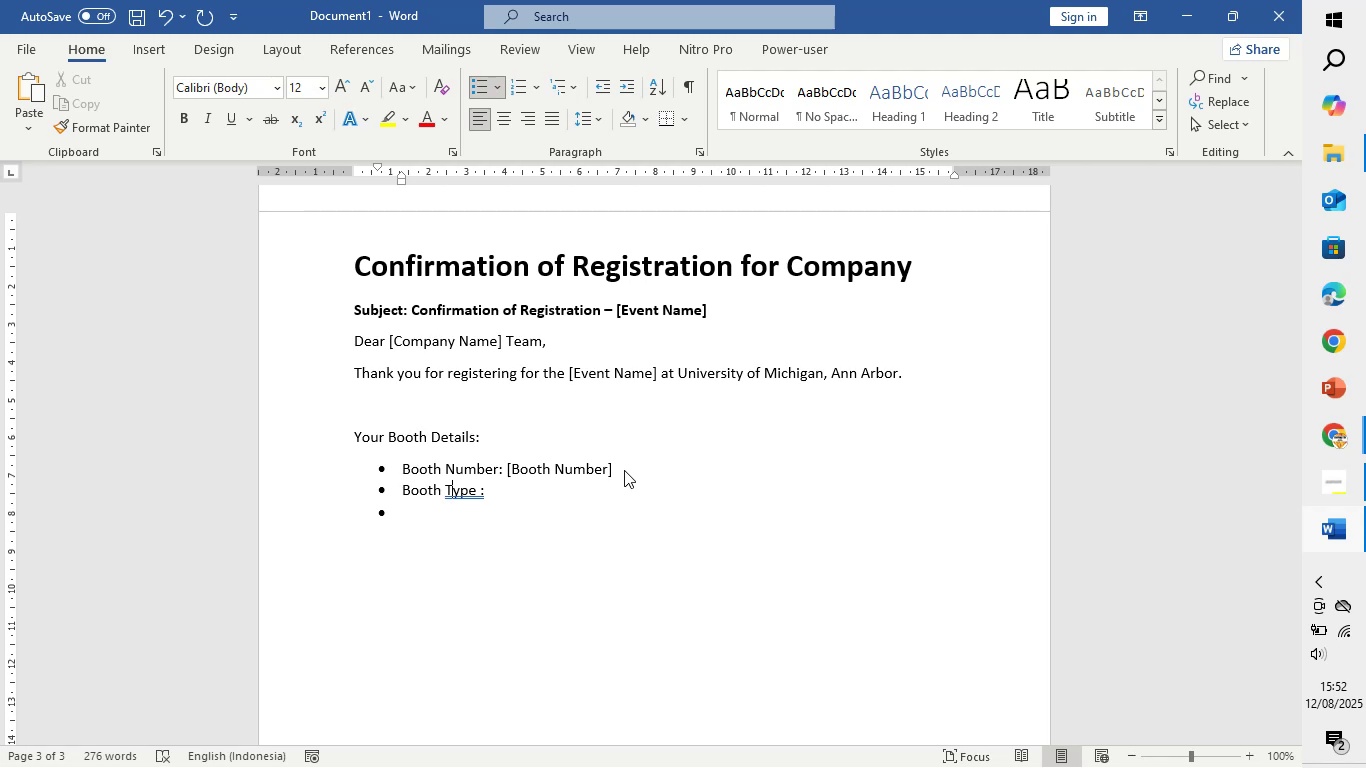 
key(ArrowRight)
 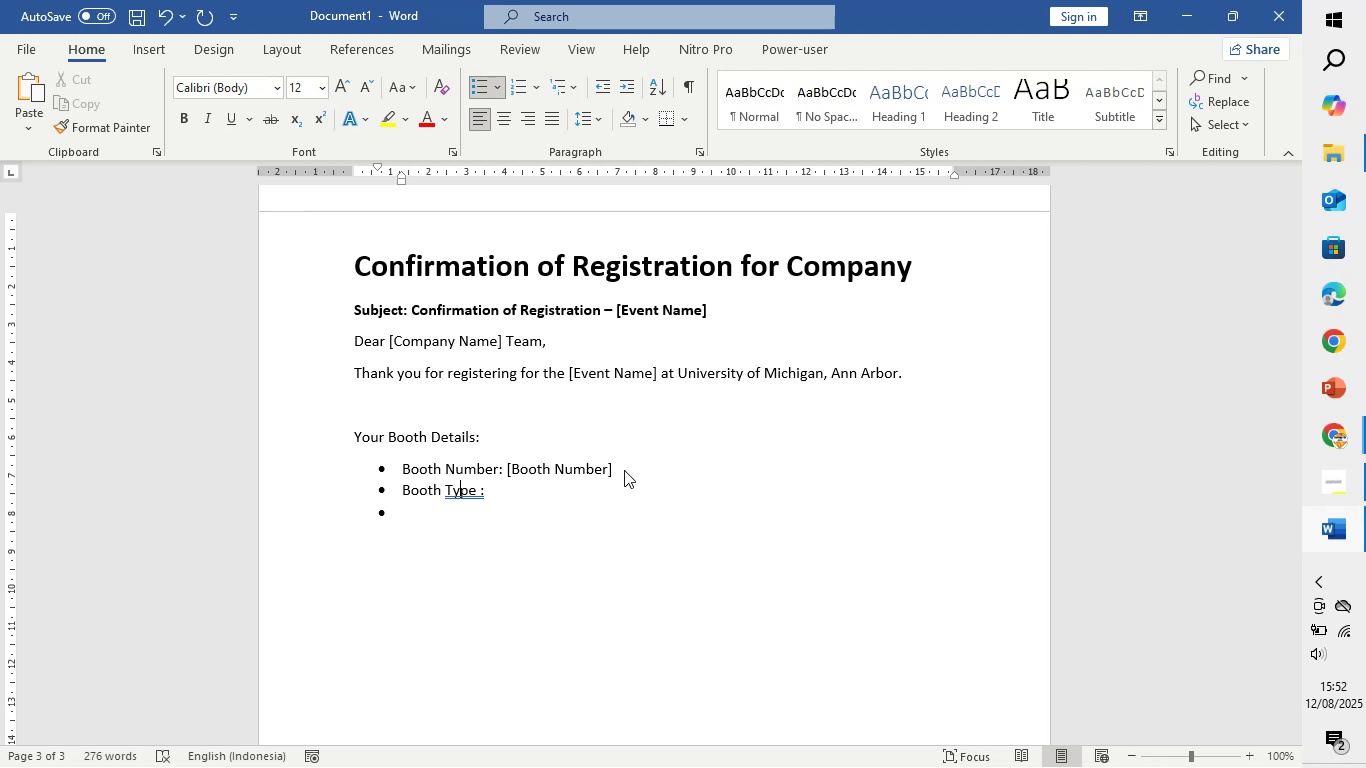 
key(ArrowRight)
 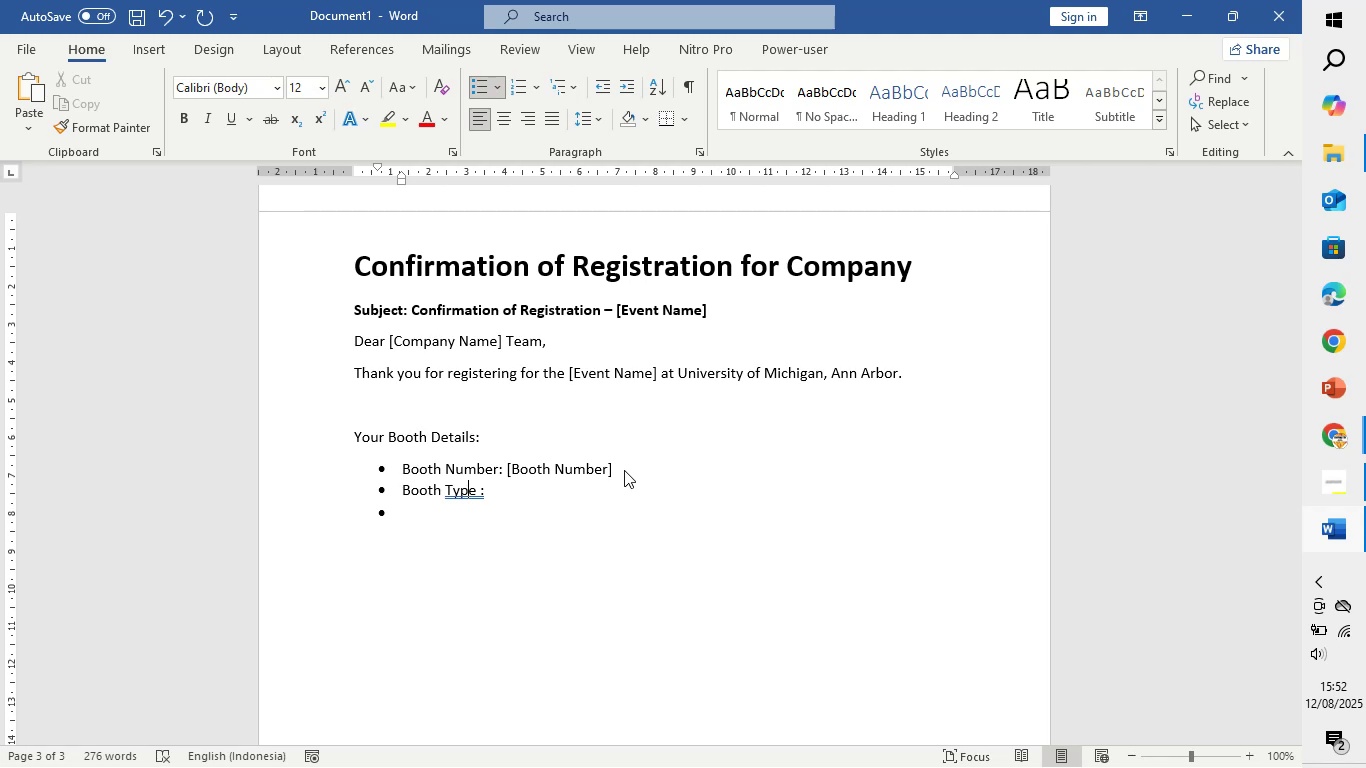 
key(ArrowRight)
 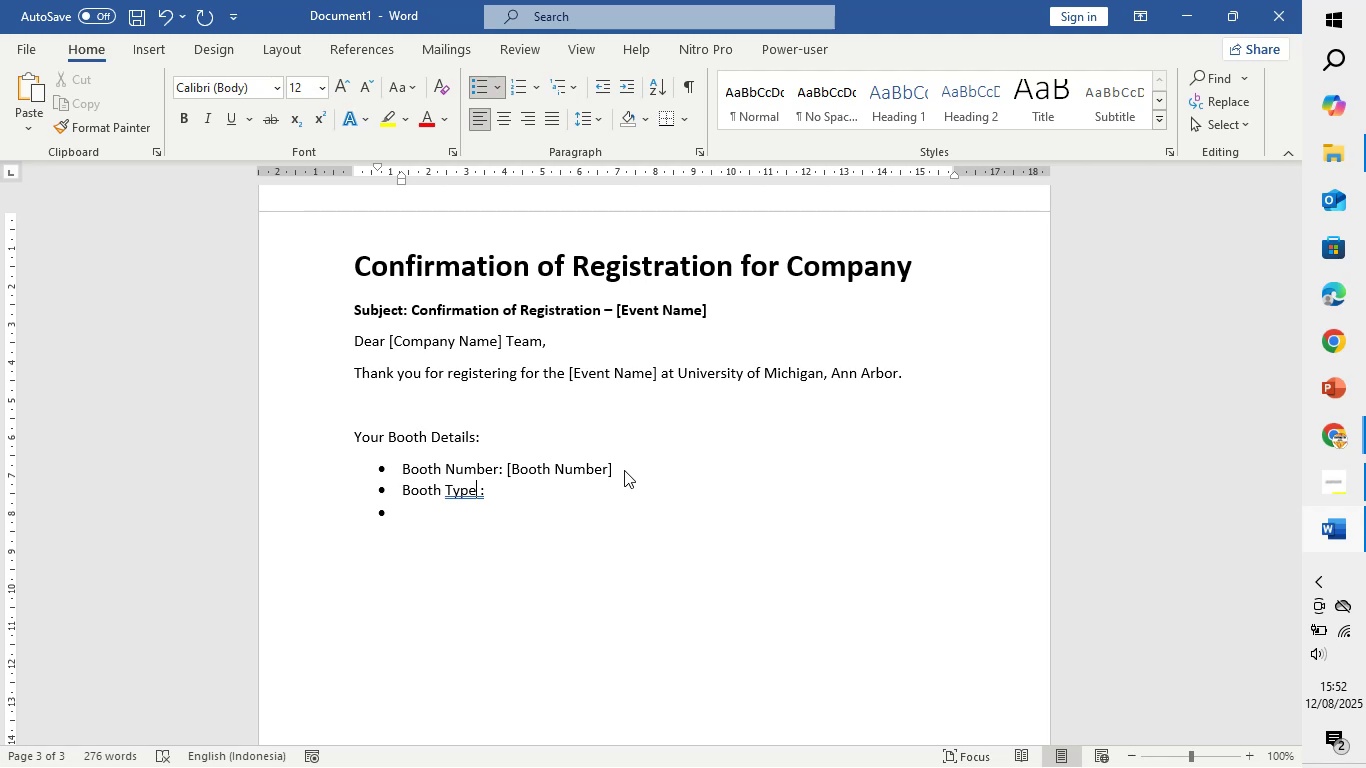 
key(ArrowRight)
 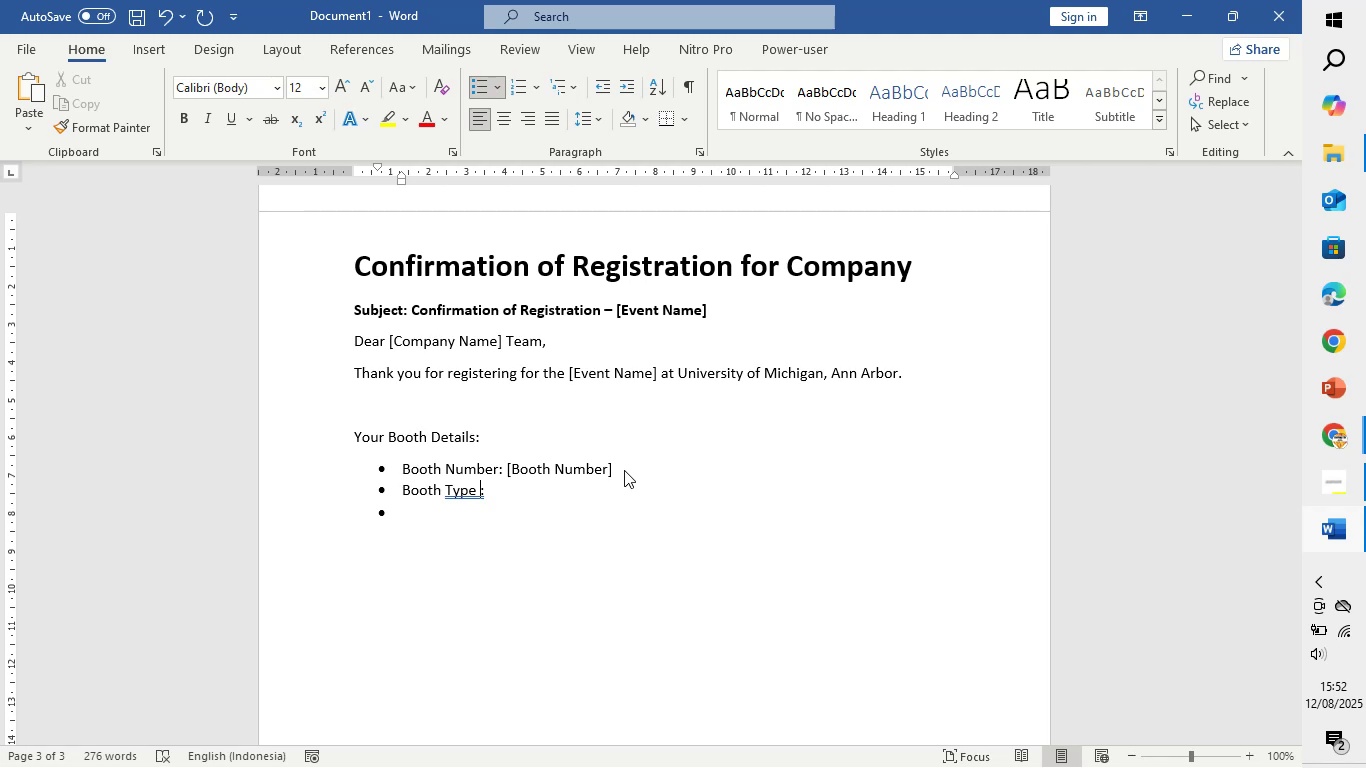 
key(Backspace)
 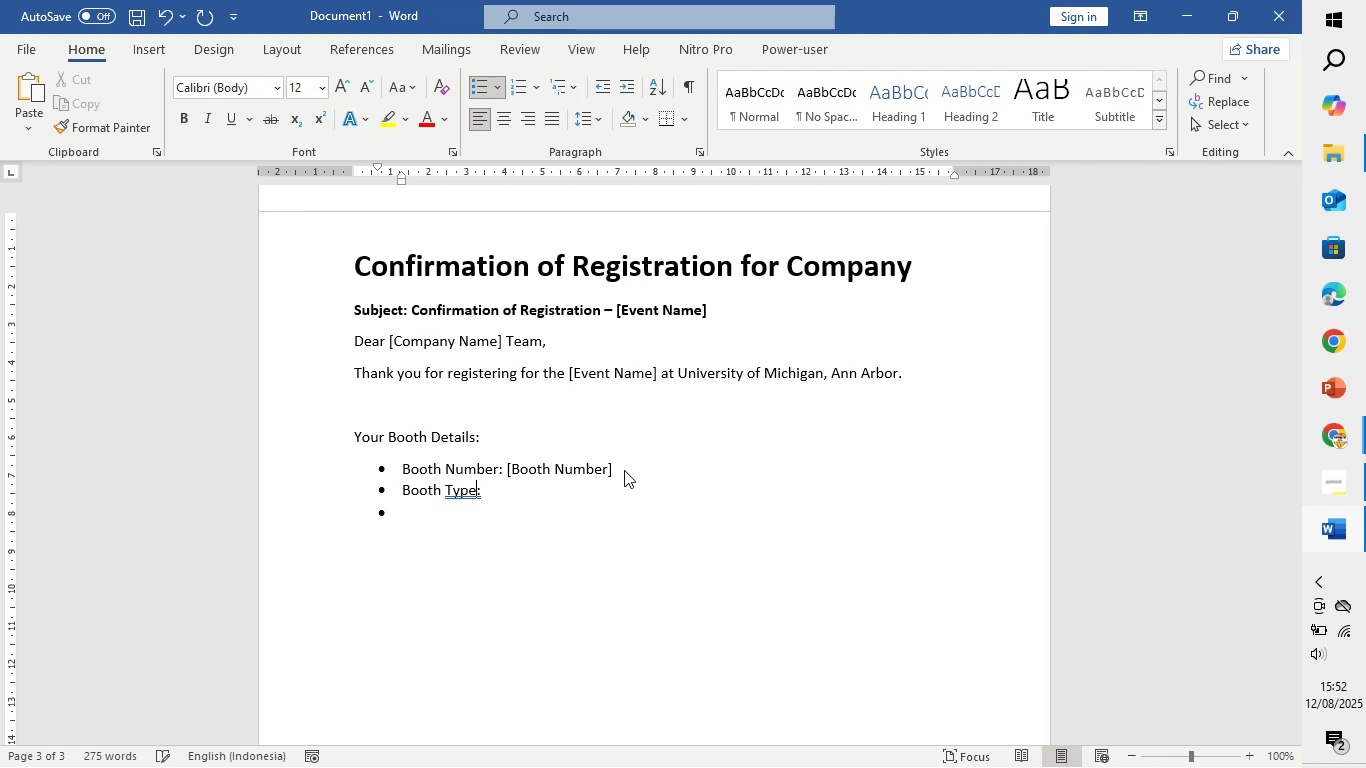 
key(ArrowDown)
 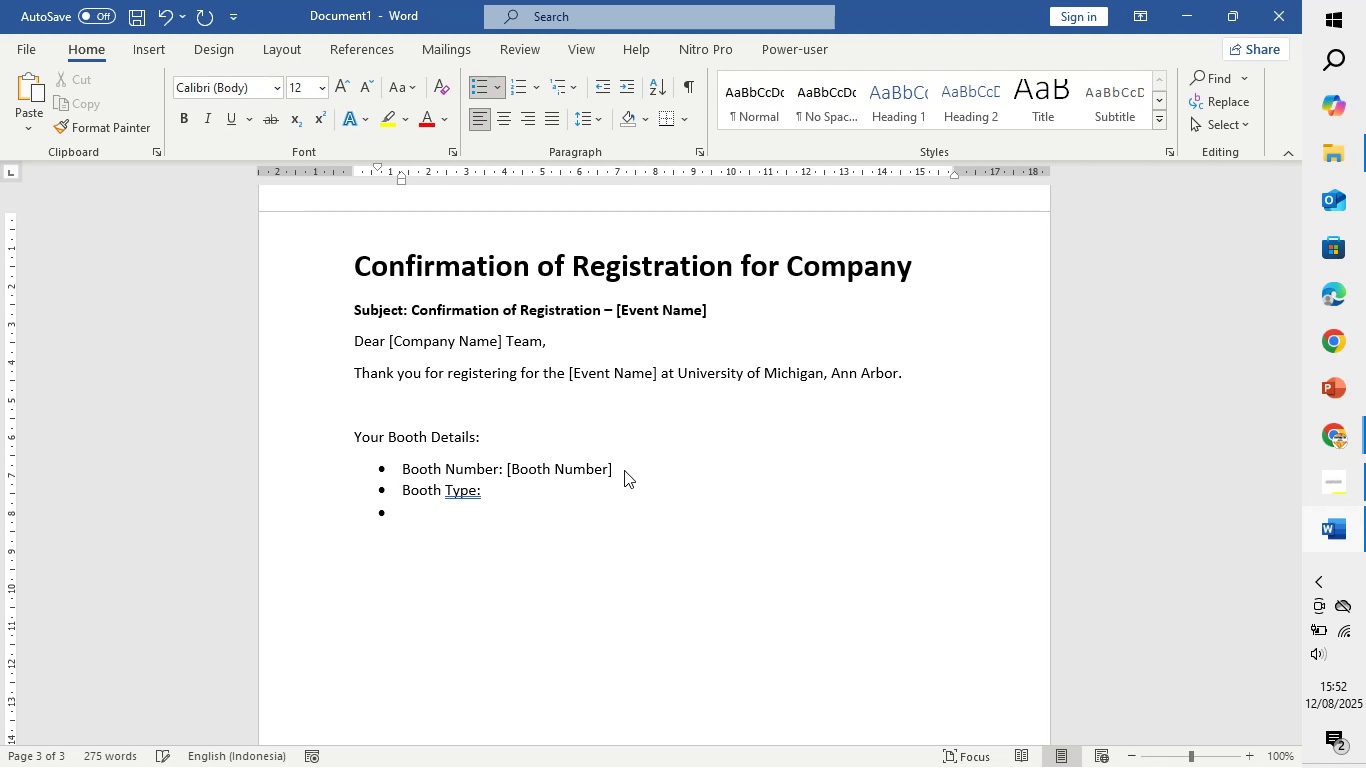 
key(ArrowRight)
 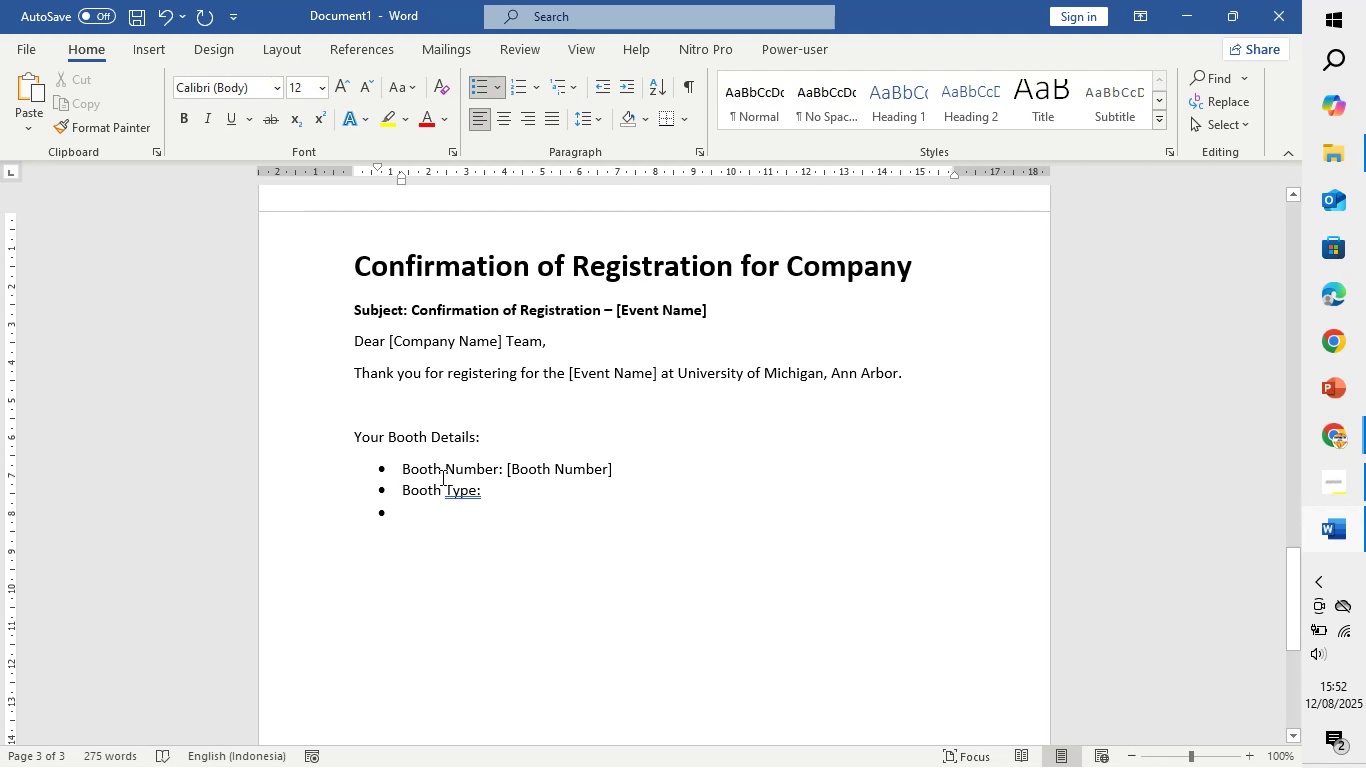 
double_click([477, 491])
 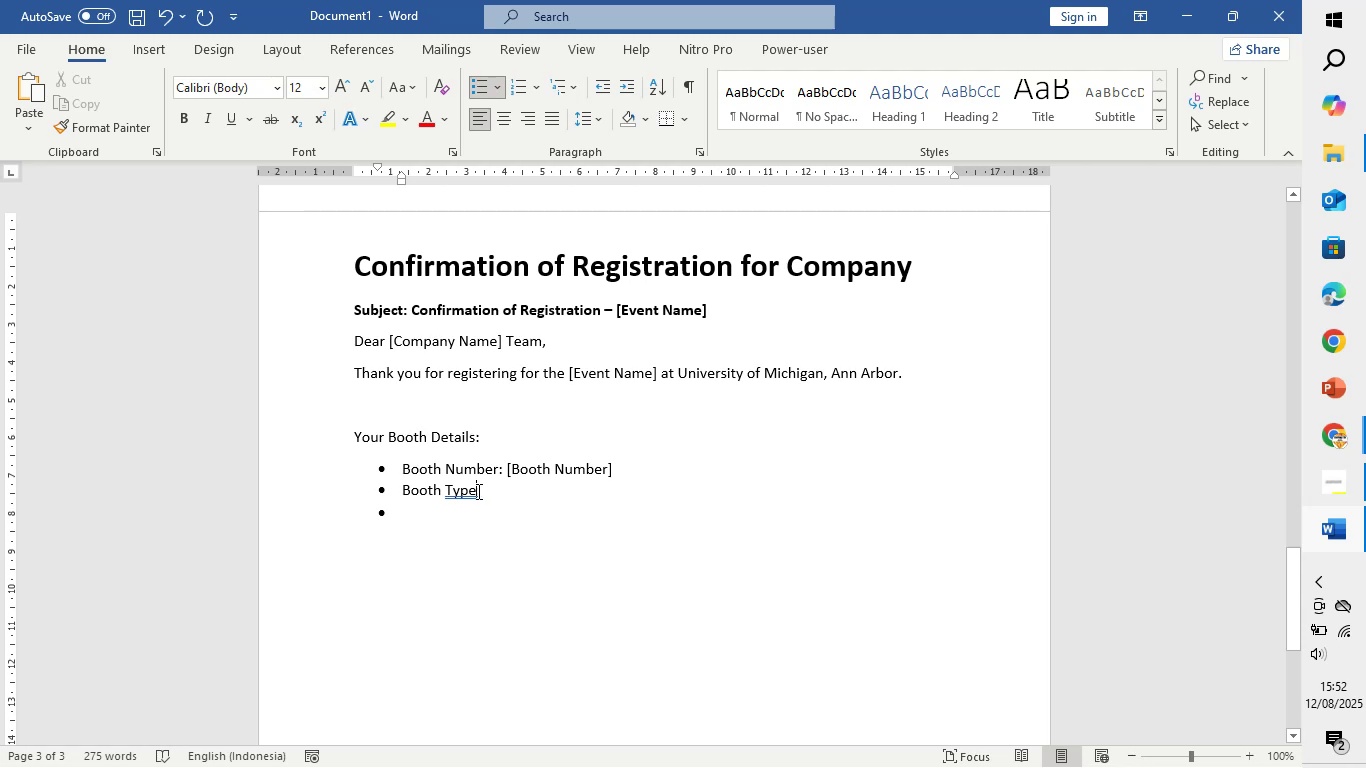 
triple_click([477, 491])
 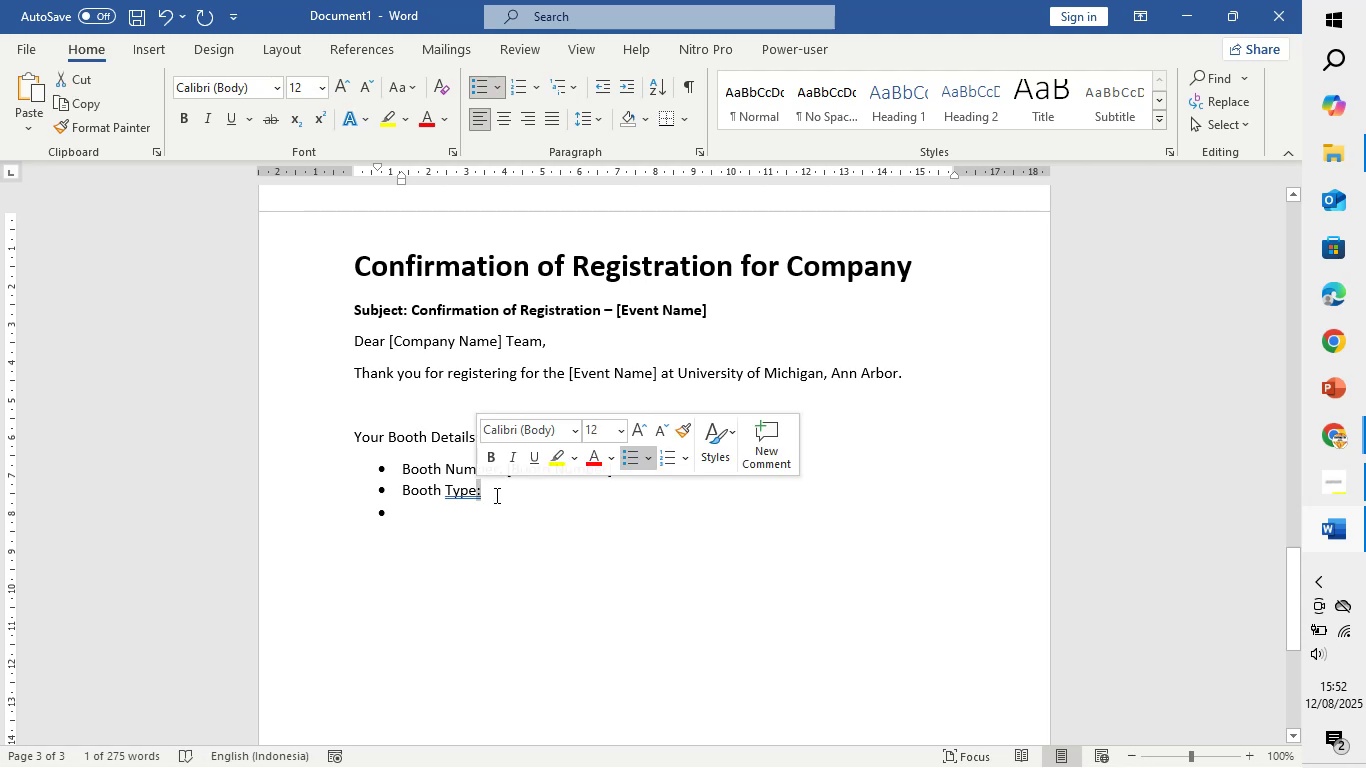 
key(Backspace)
 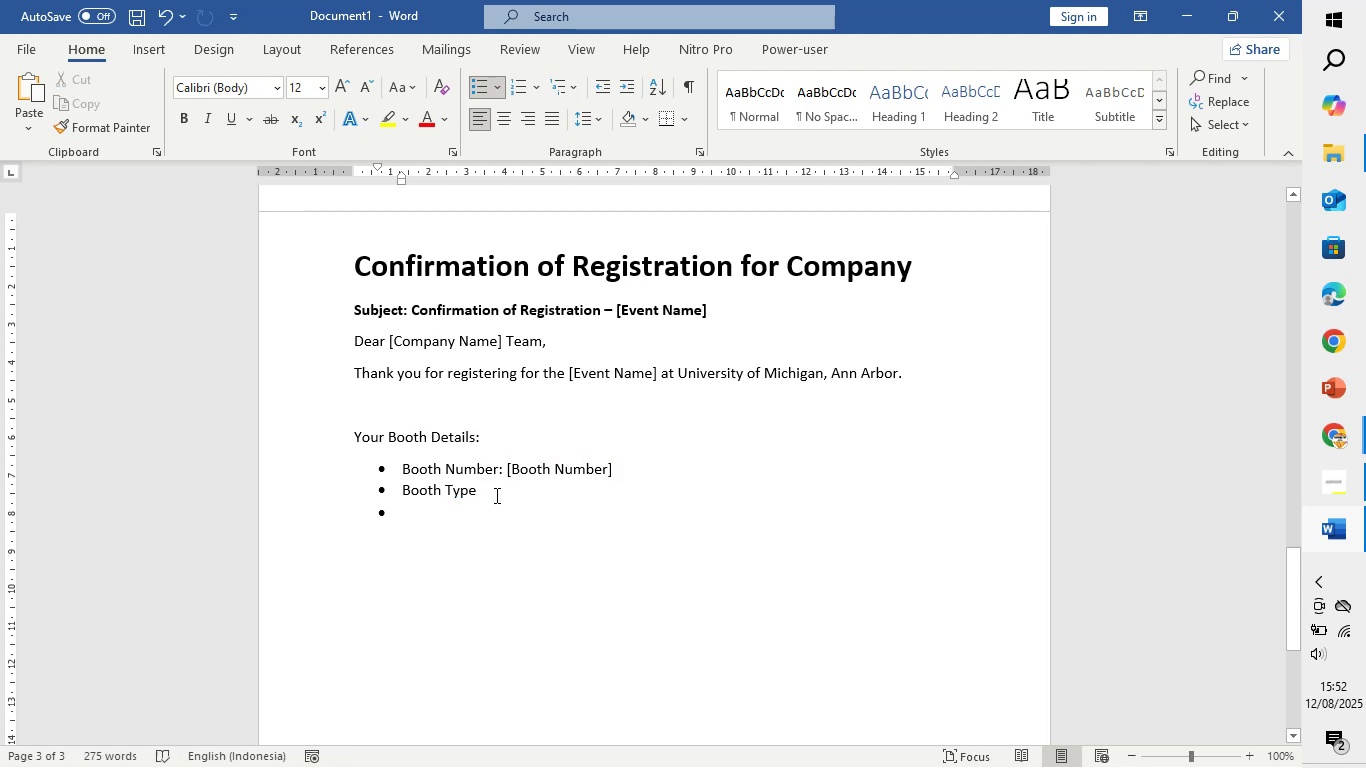 
key(Shift+Semicolon)
 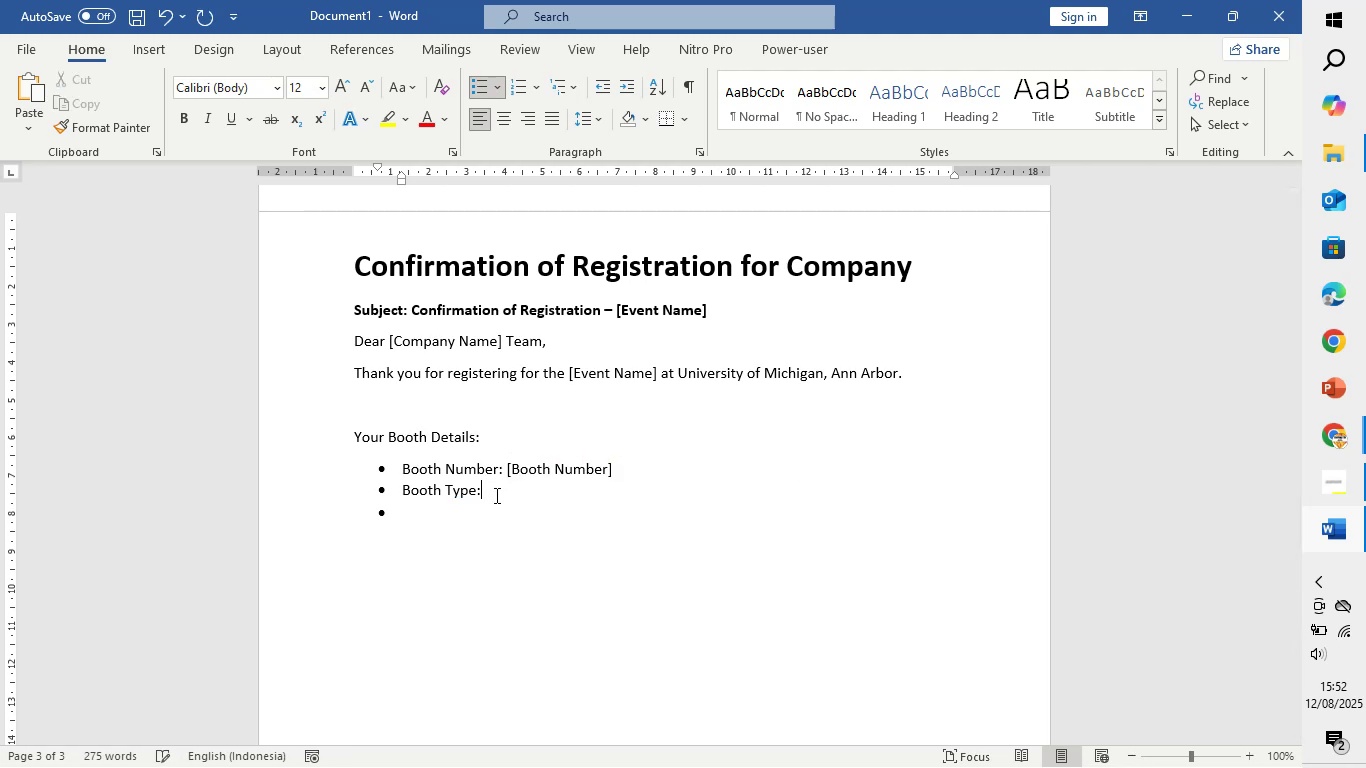 
key(Enter)
 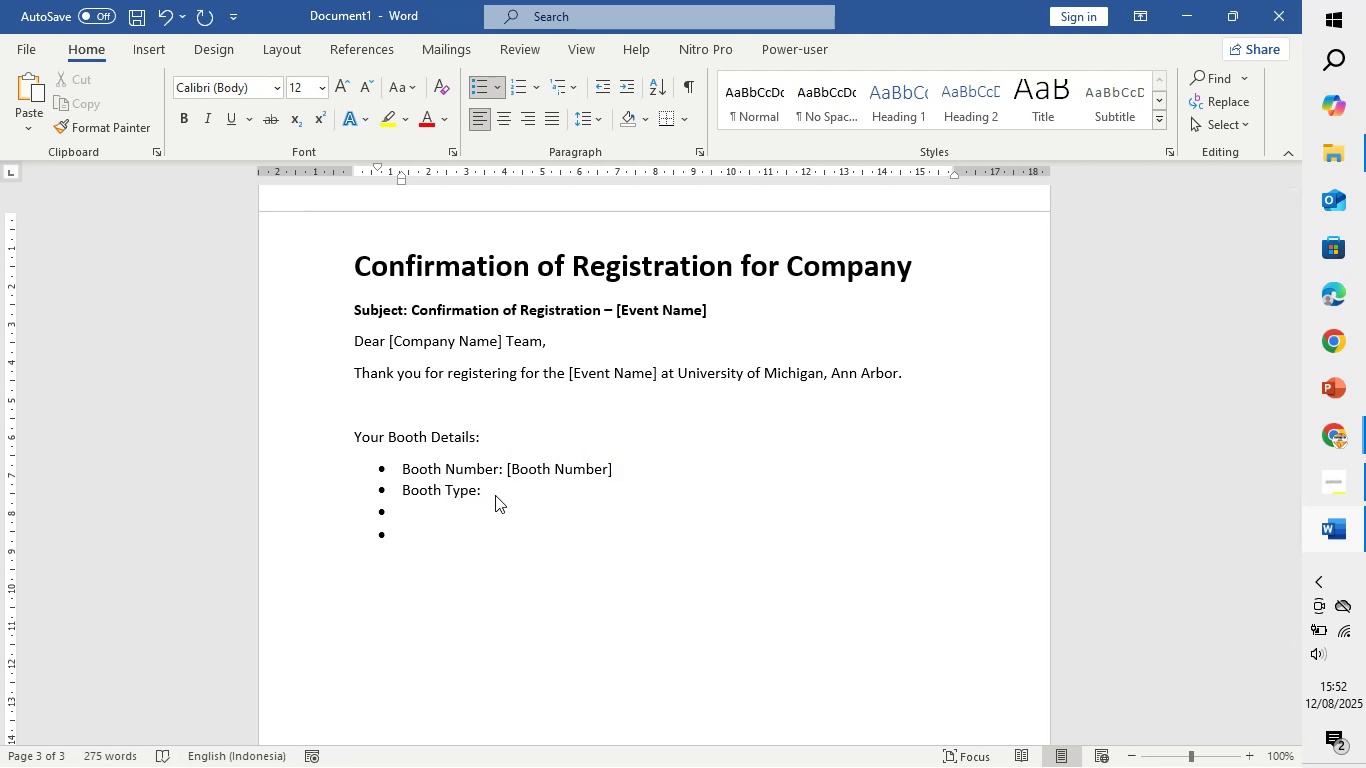 
key(Backspace)
 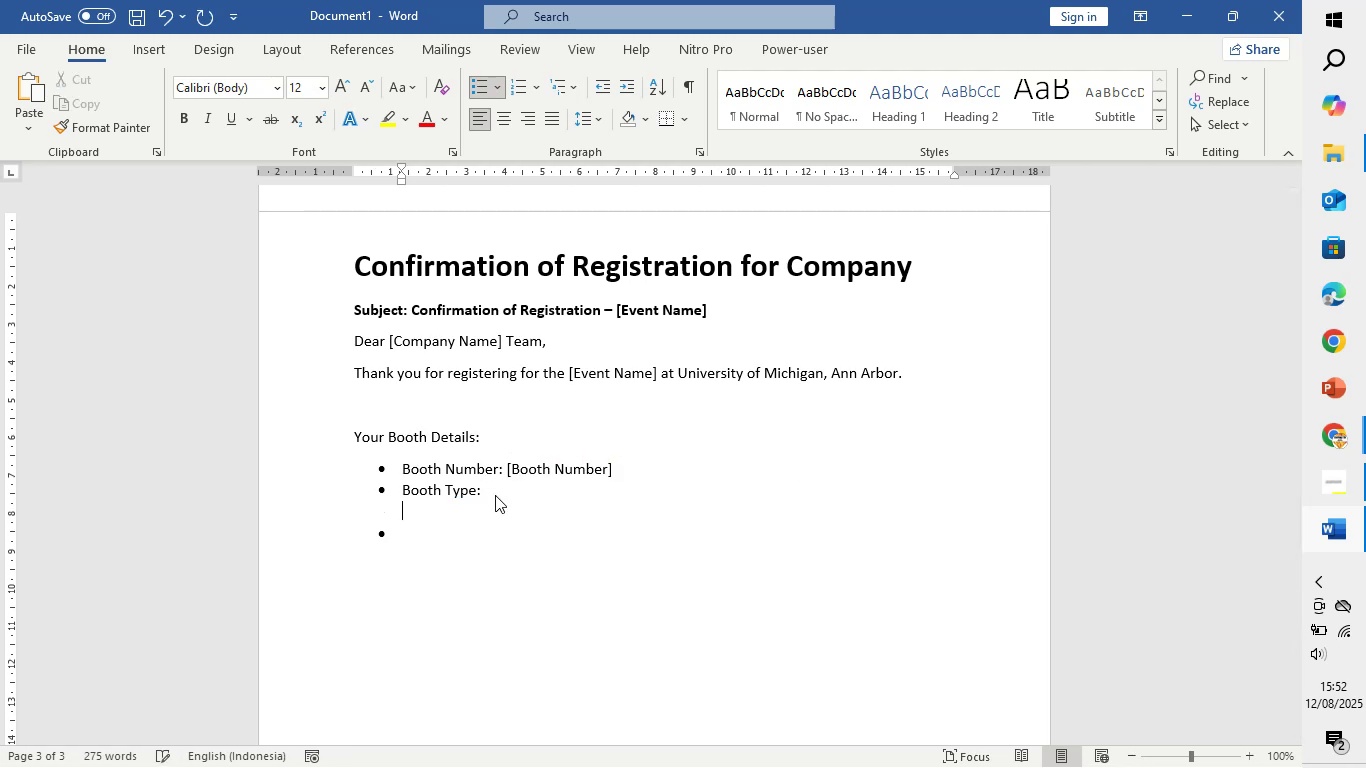 
key(Backspace)
 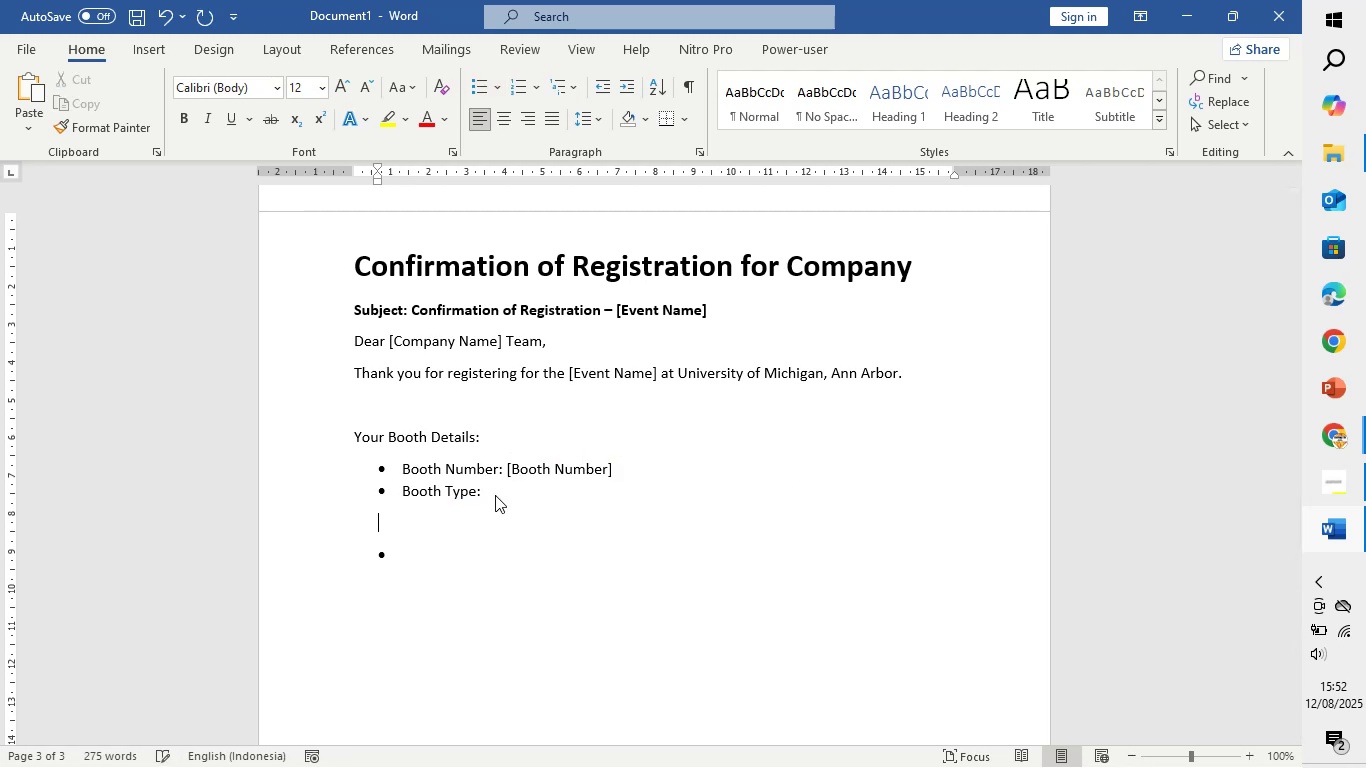 
key(Backspace)
 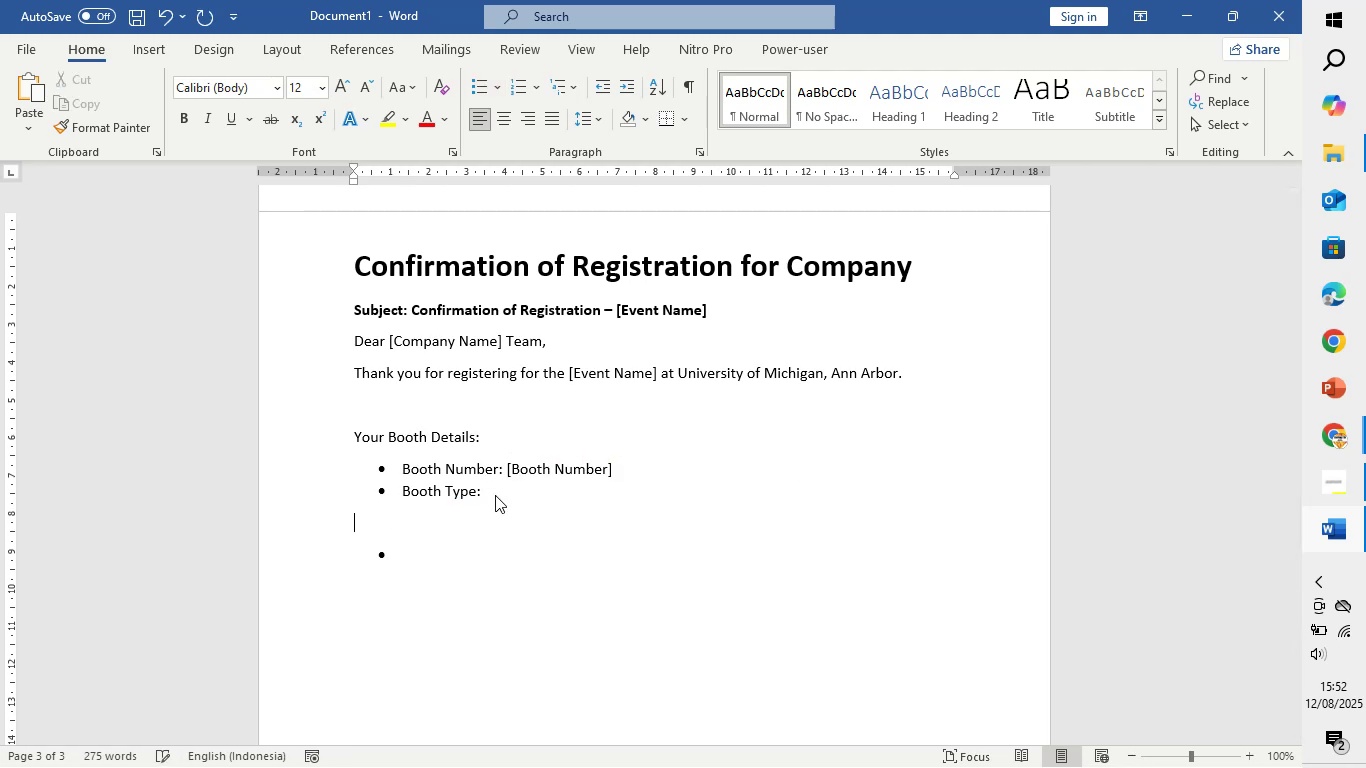 
key(Backspace)
 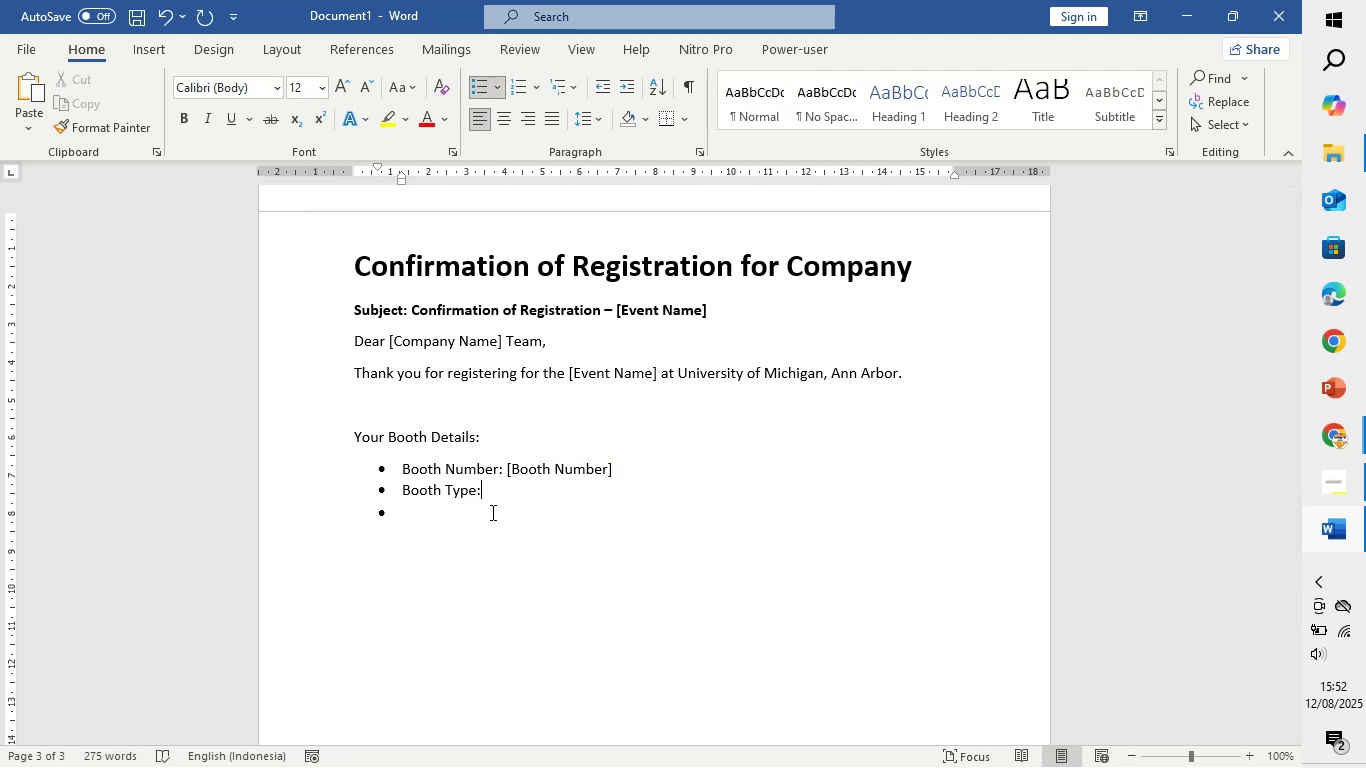 
left_click([461, 518])
 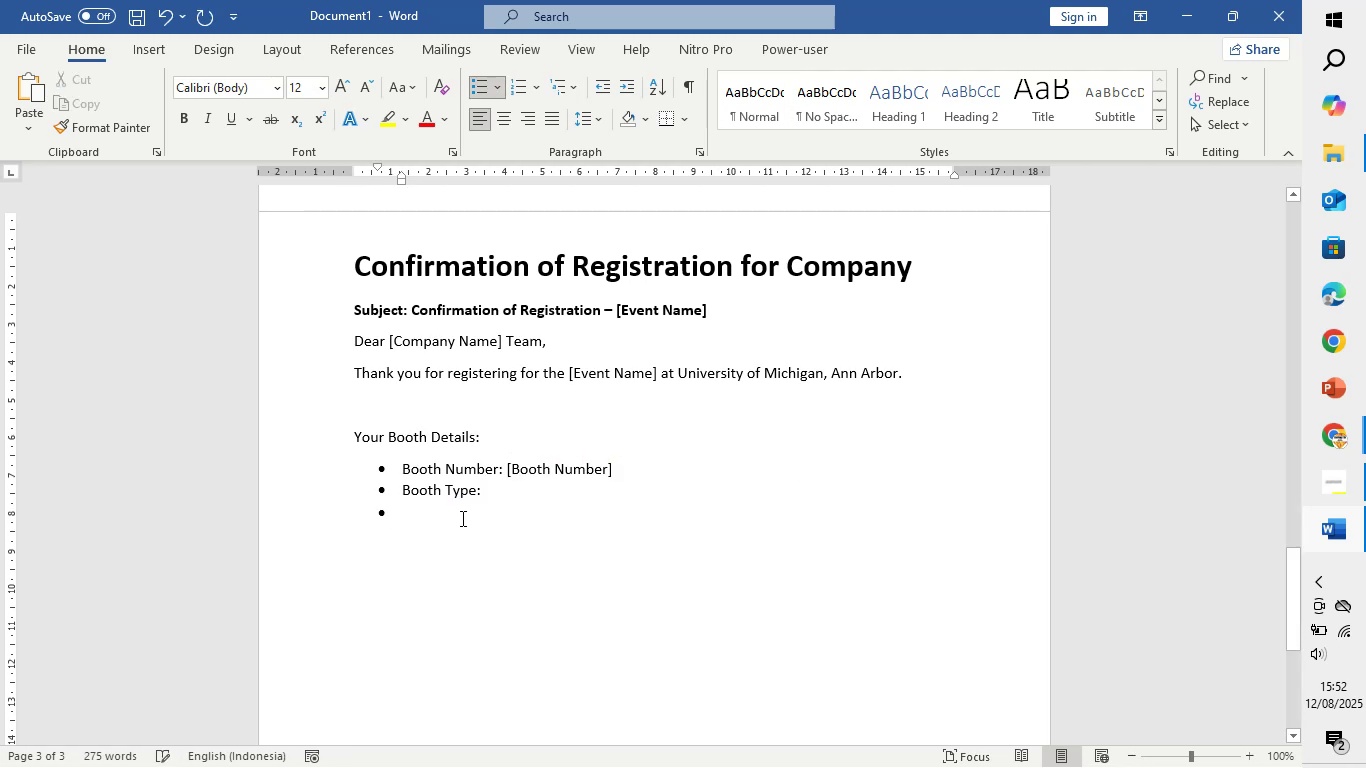 
type(Booth )
key(Backspace)
key(Backspace)
key(Backspace)
key(Backspace)
type(Time:)
 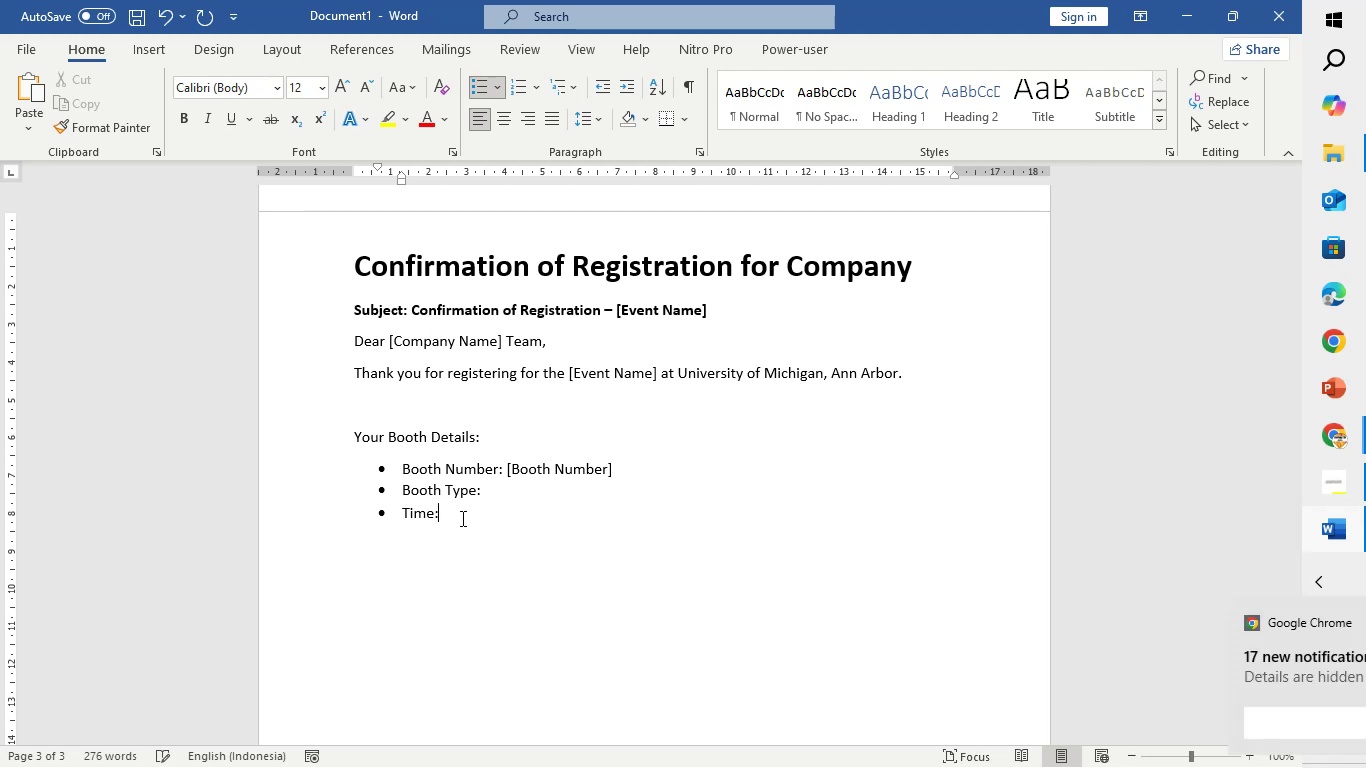 
key(Enter)
 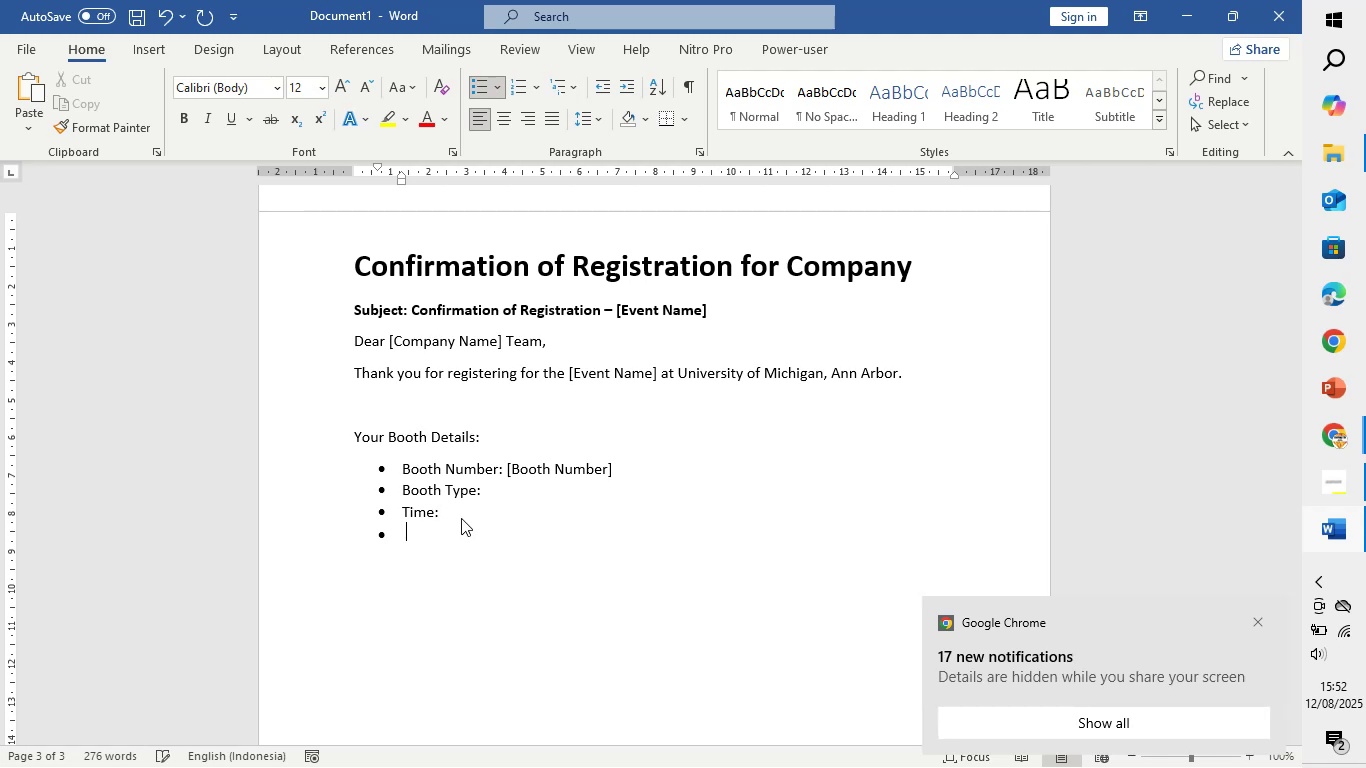 
key(Enter)
 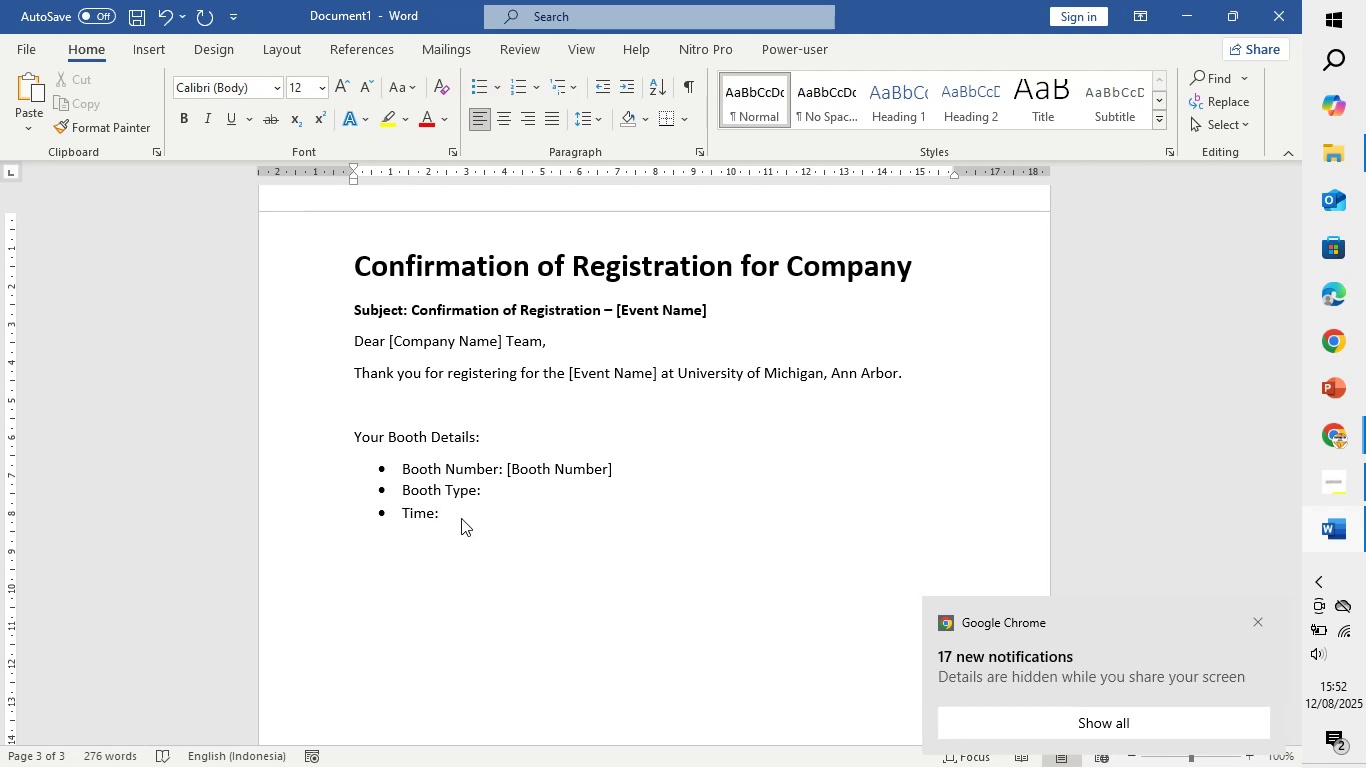 
key(ArrowUp)
 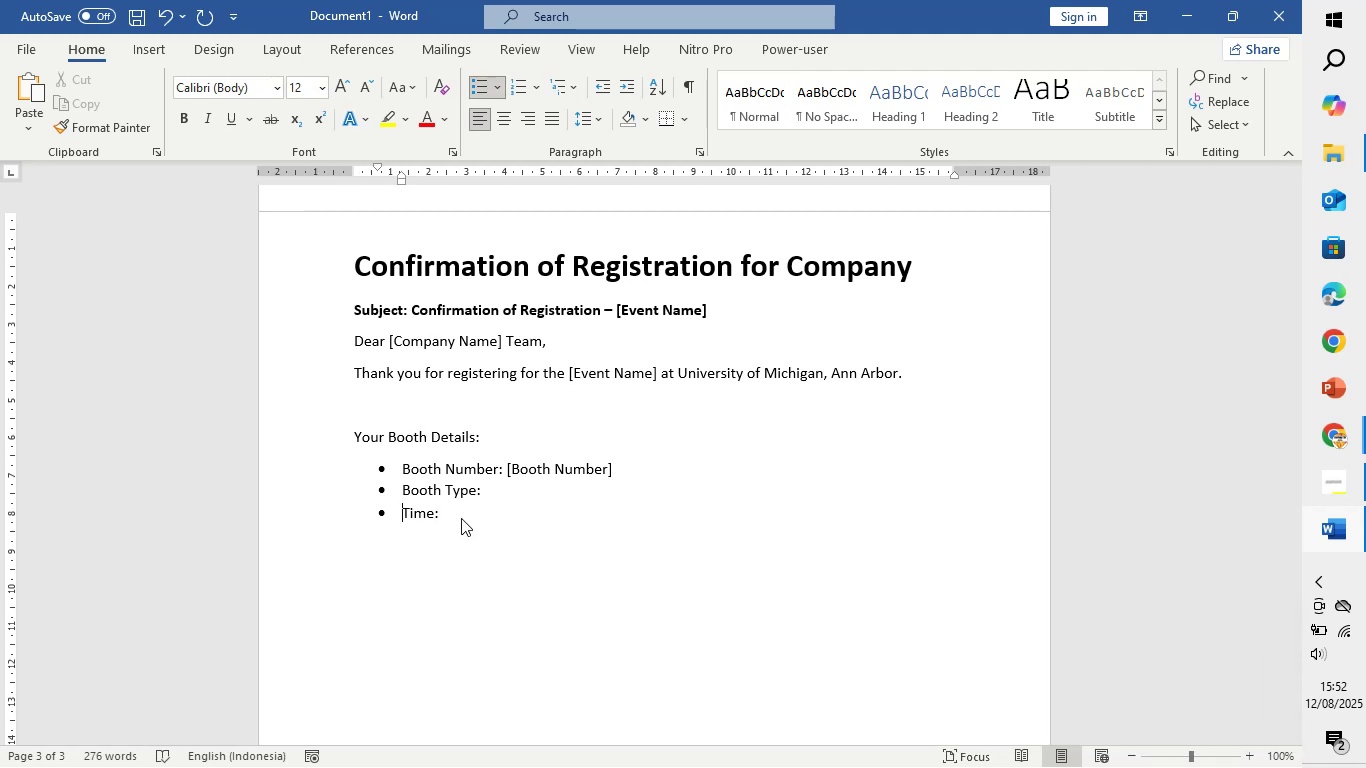 
type(Seetup )
 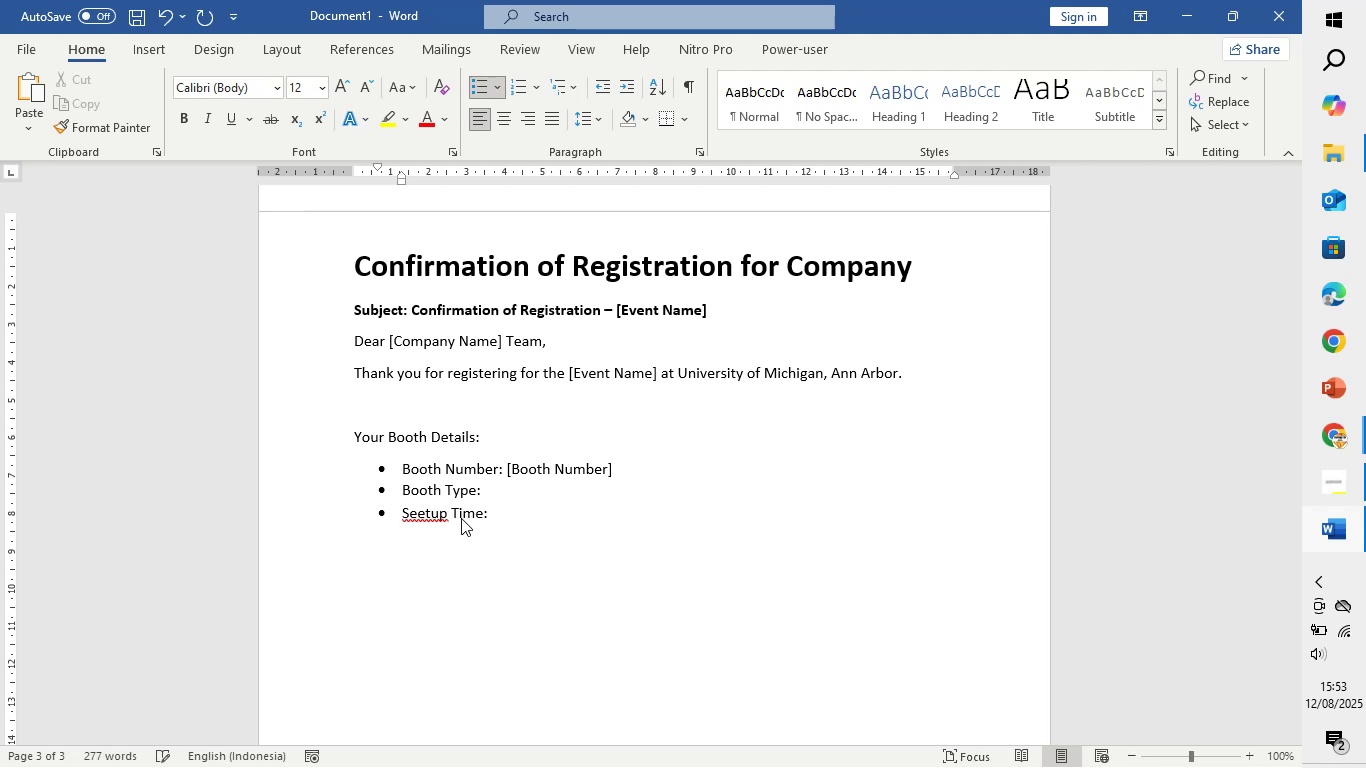 
key(ArrowUp)
 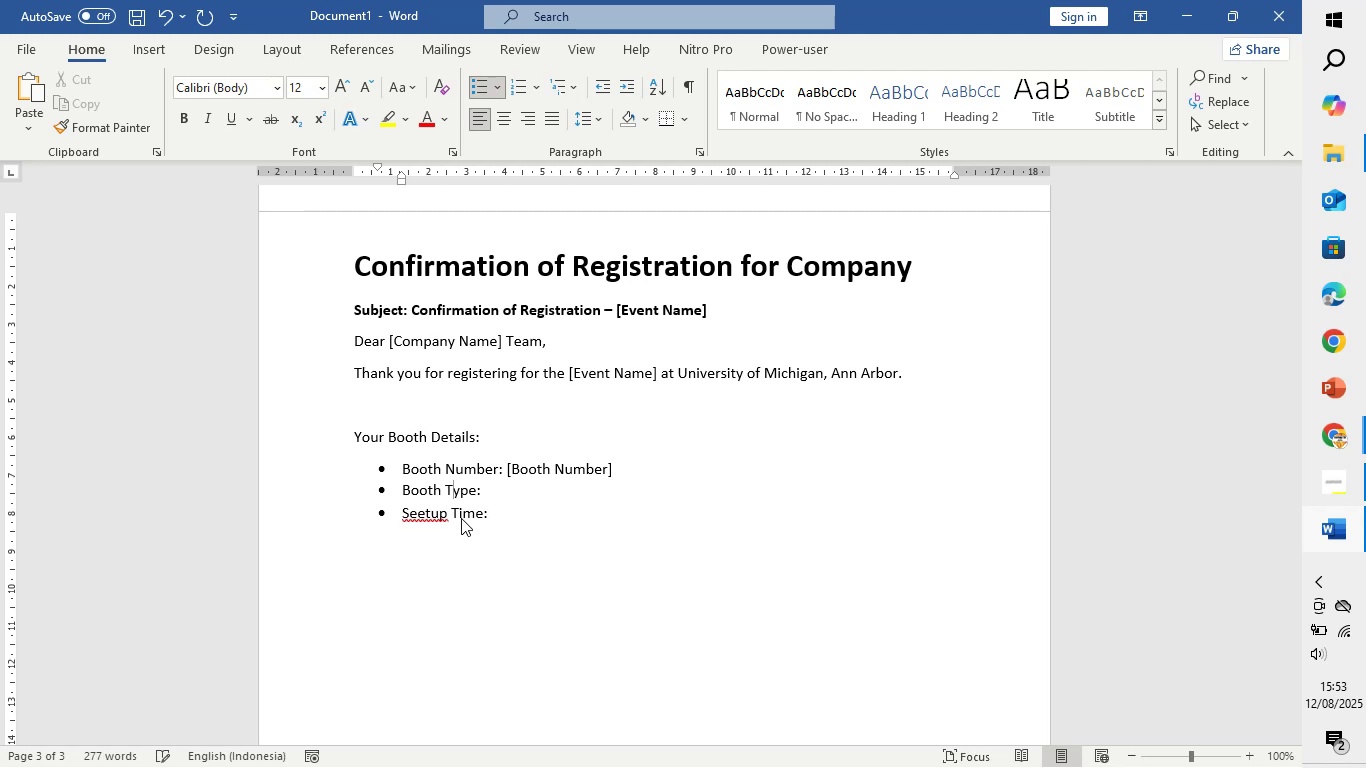 
key(ArrowDown)
 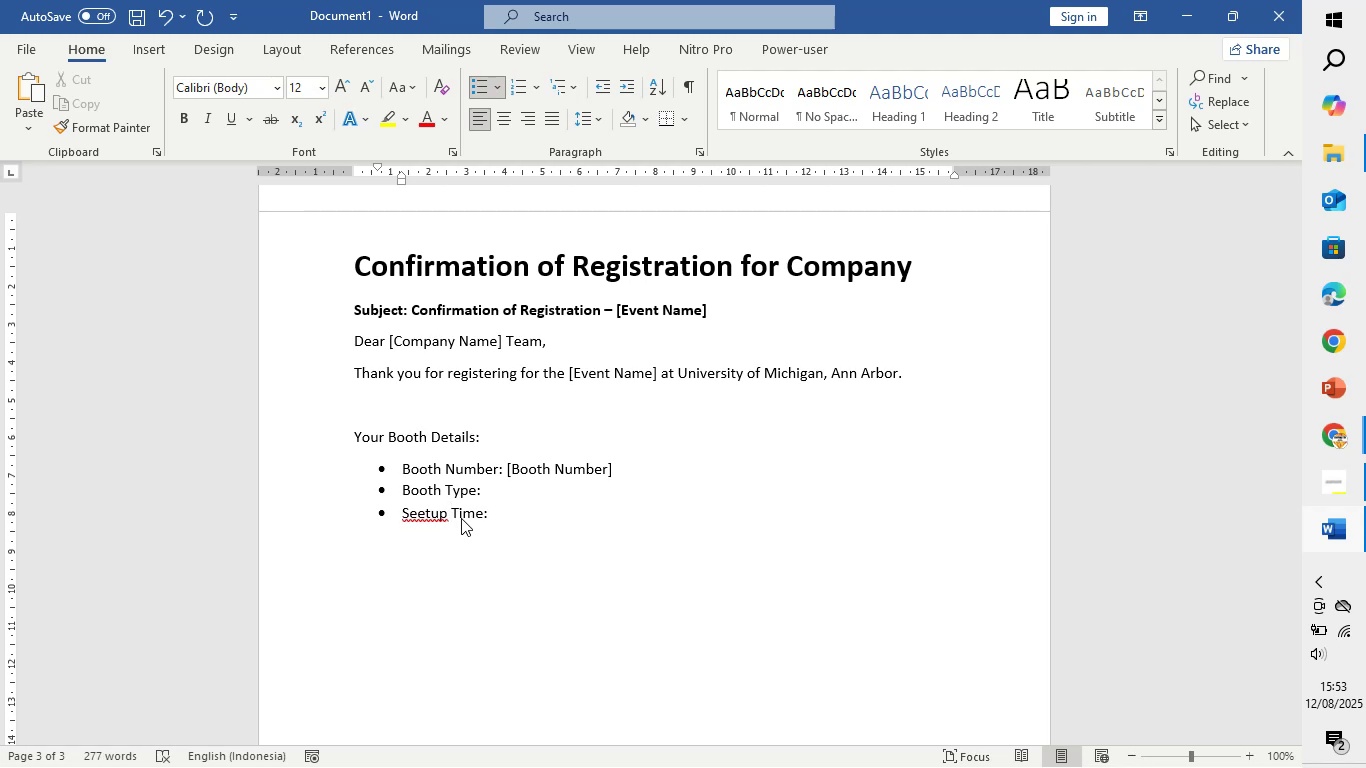 
key(ArrowLeft)
 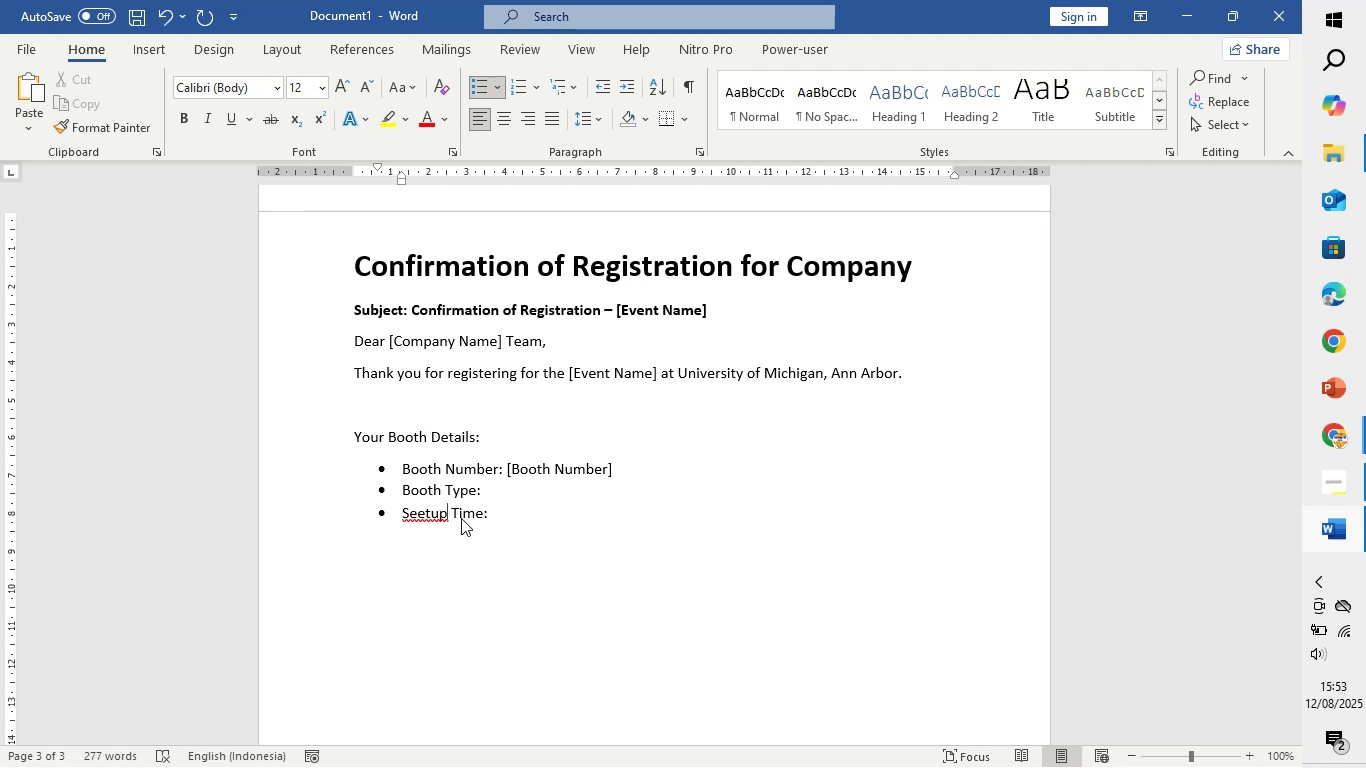 
key(ArrowLeft)
 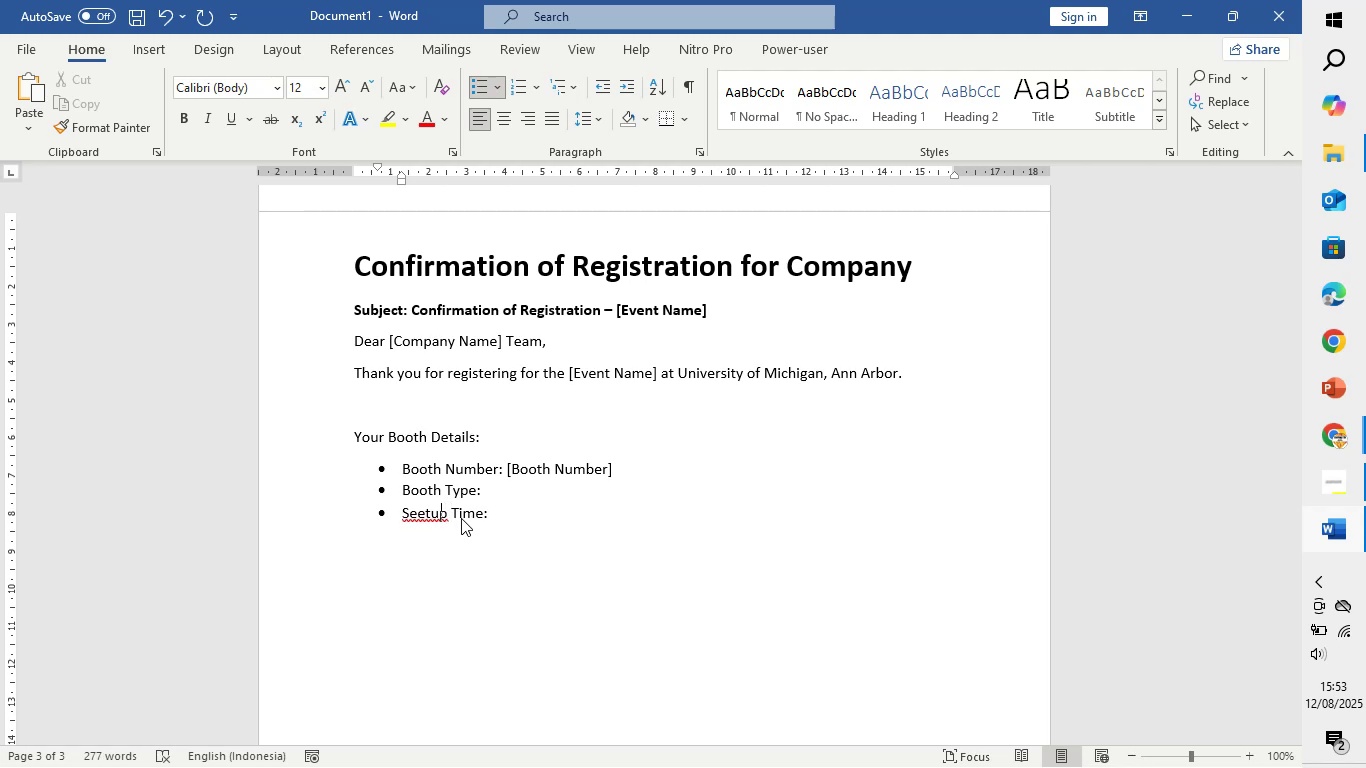 
key(ArrowLeft)
 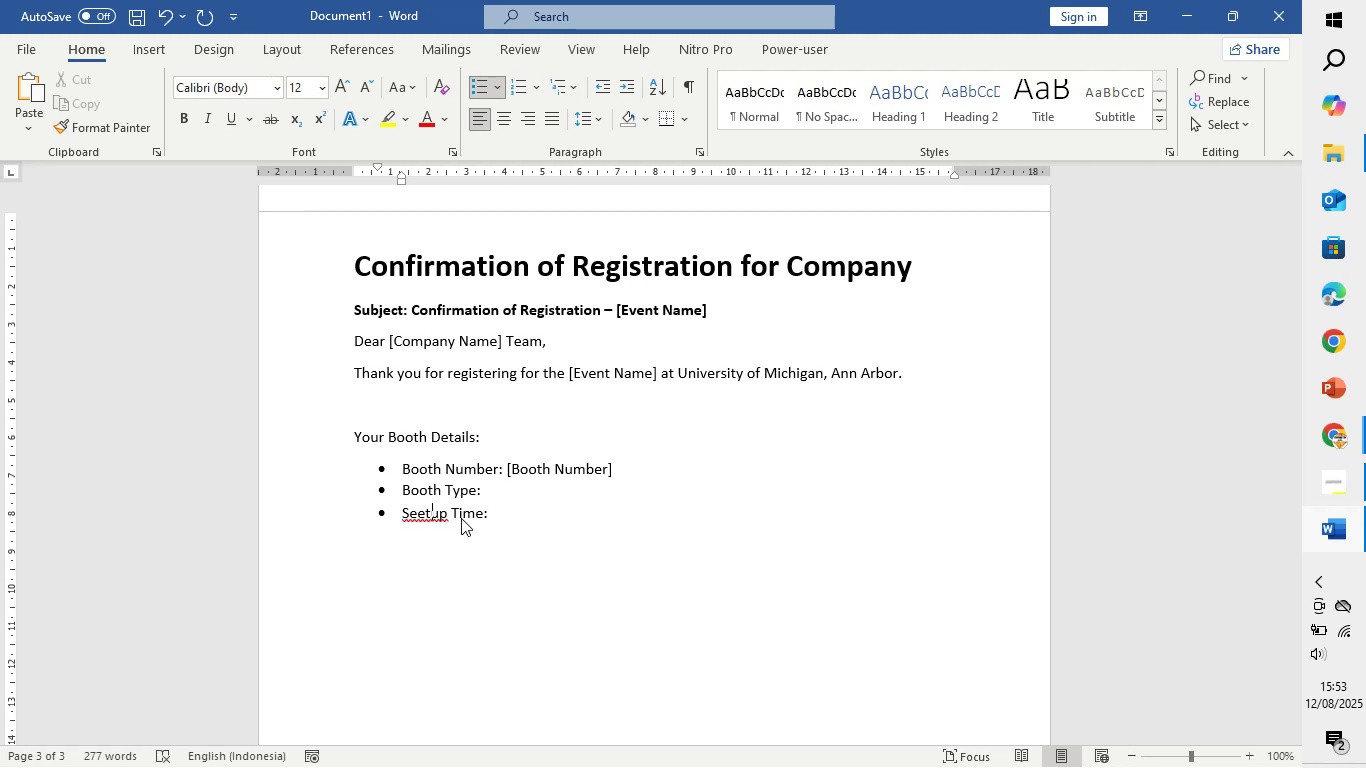 
key(ArrowLeft)
 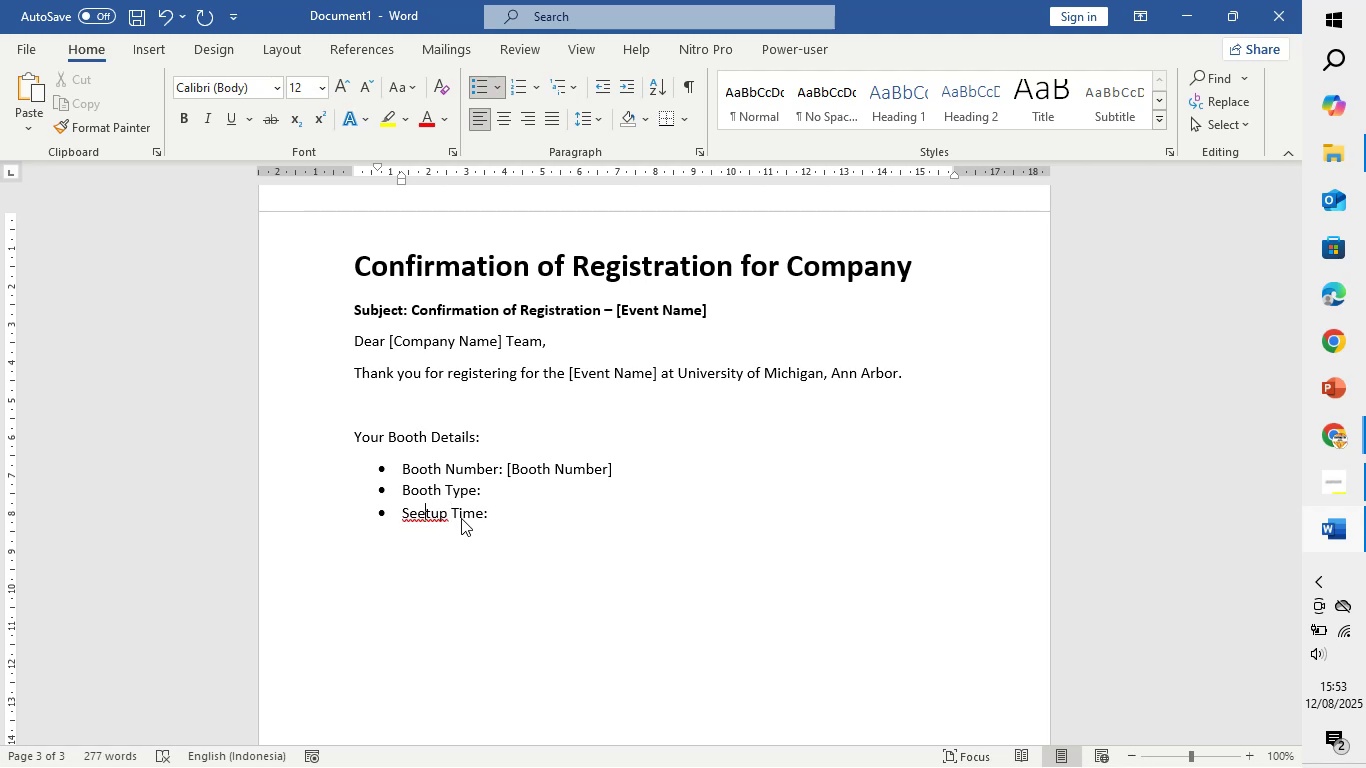 
key(Backspace)
 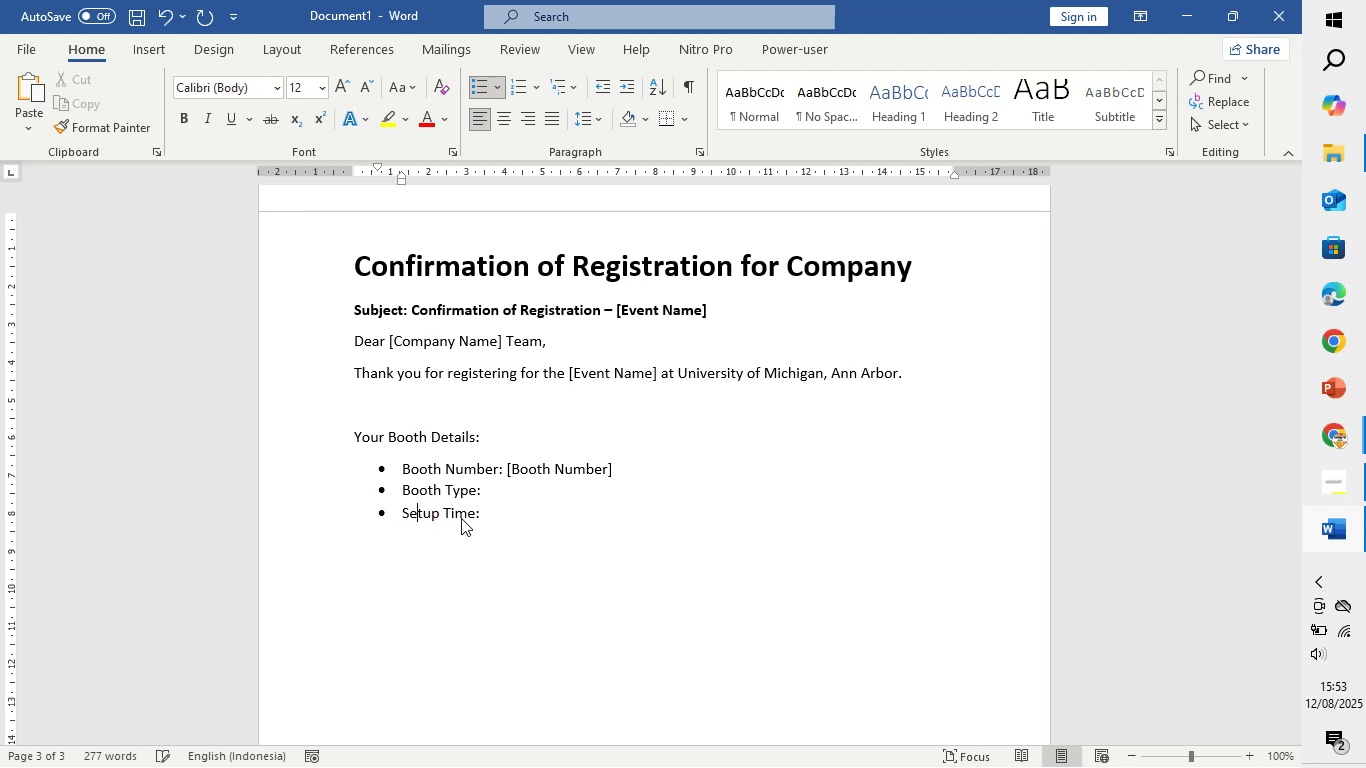 
key(ArrowUp)
 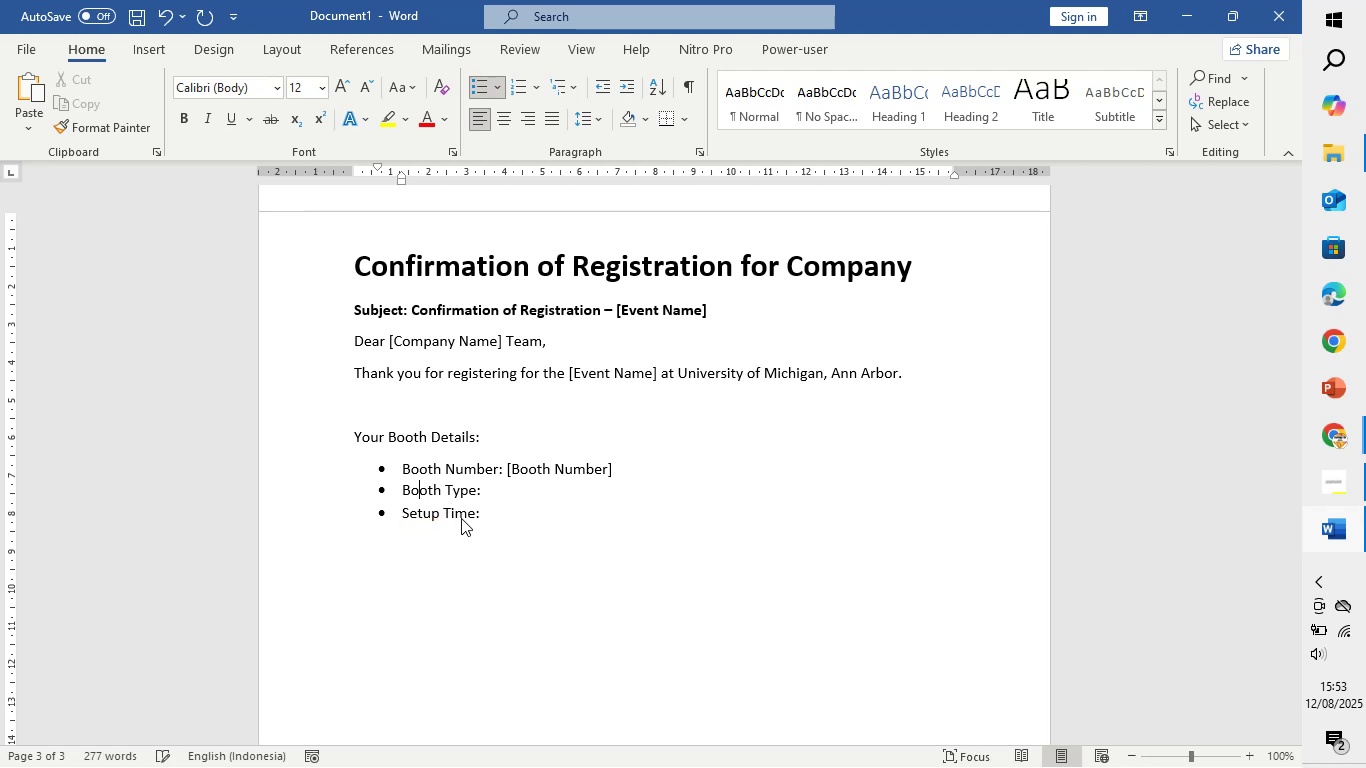 
key(ArrowRight)
 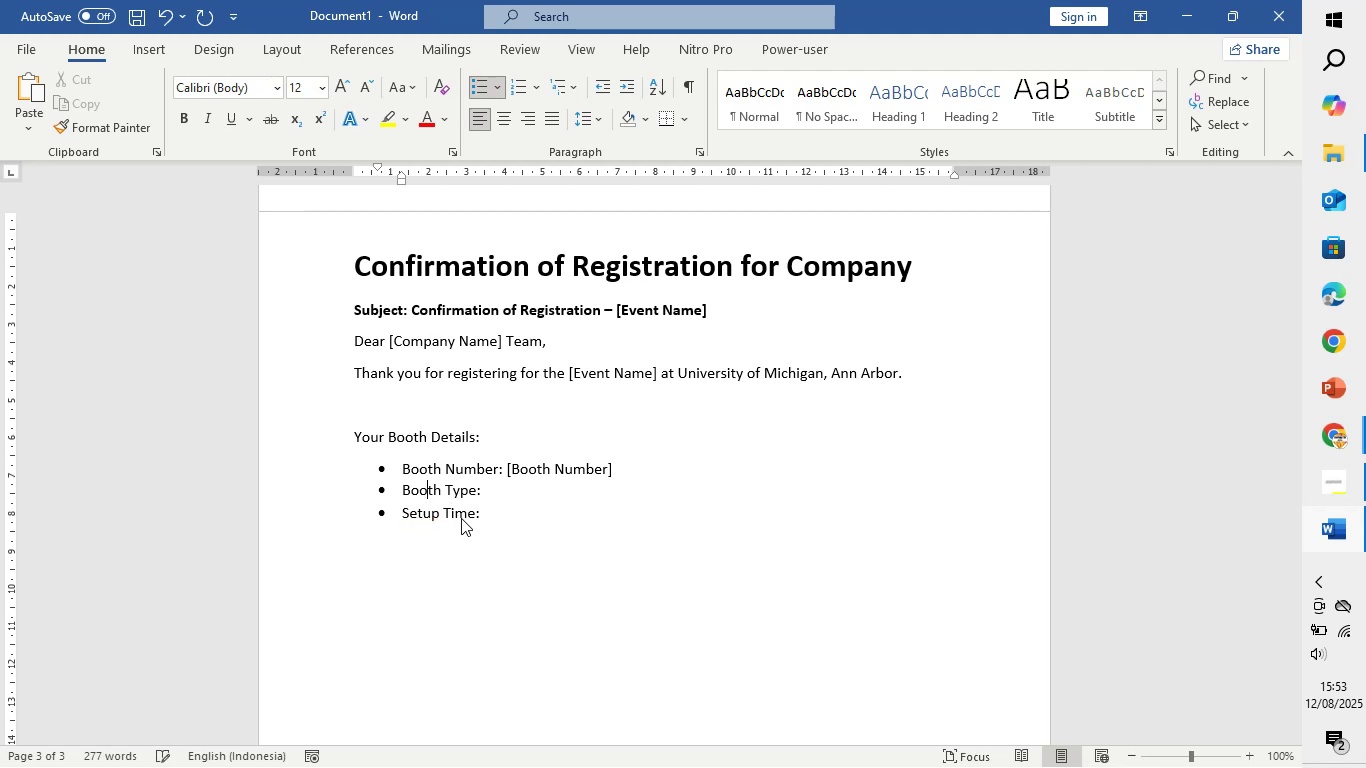 
key(ArrowRight)
 